 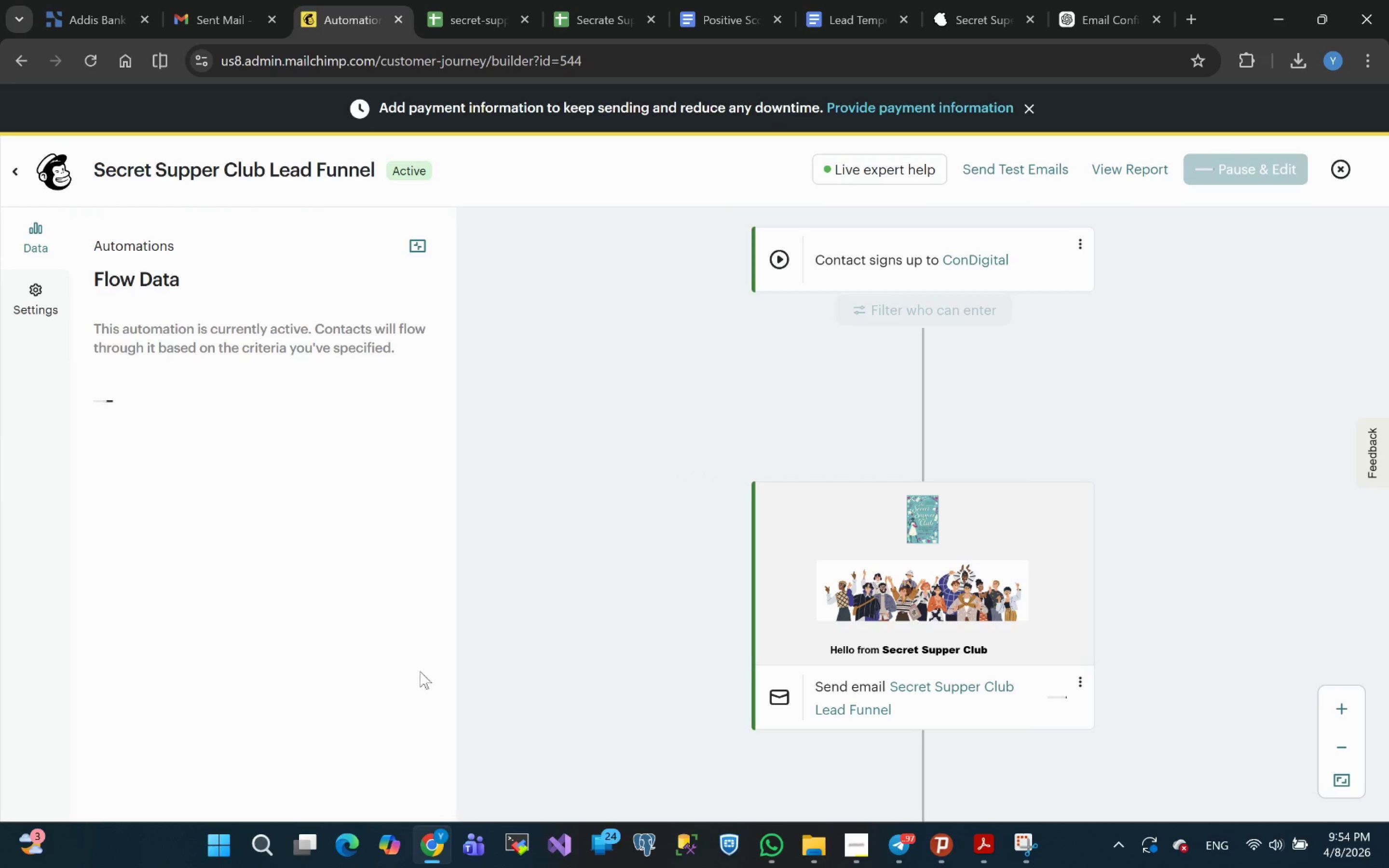 
scroll: coordinate [597, 498], scroll_direction: down, amount: 4.0
 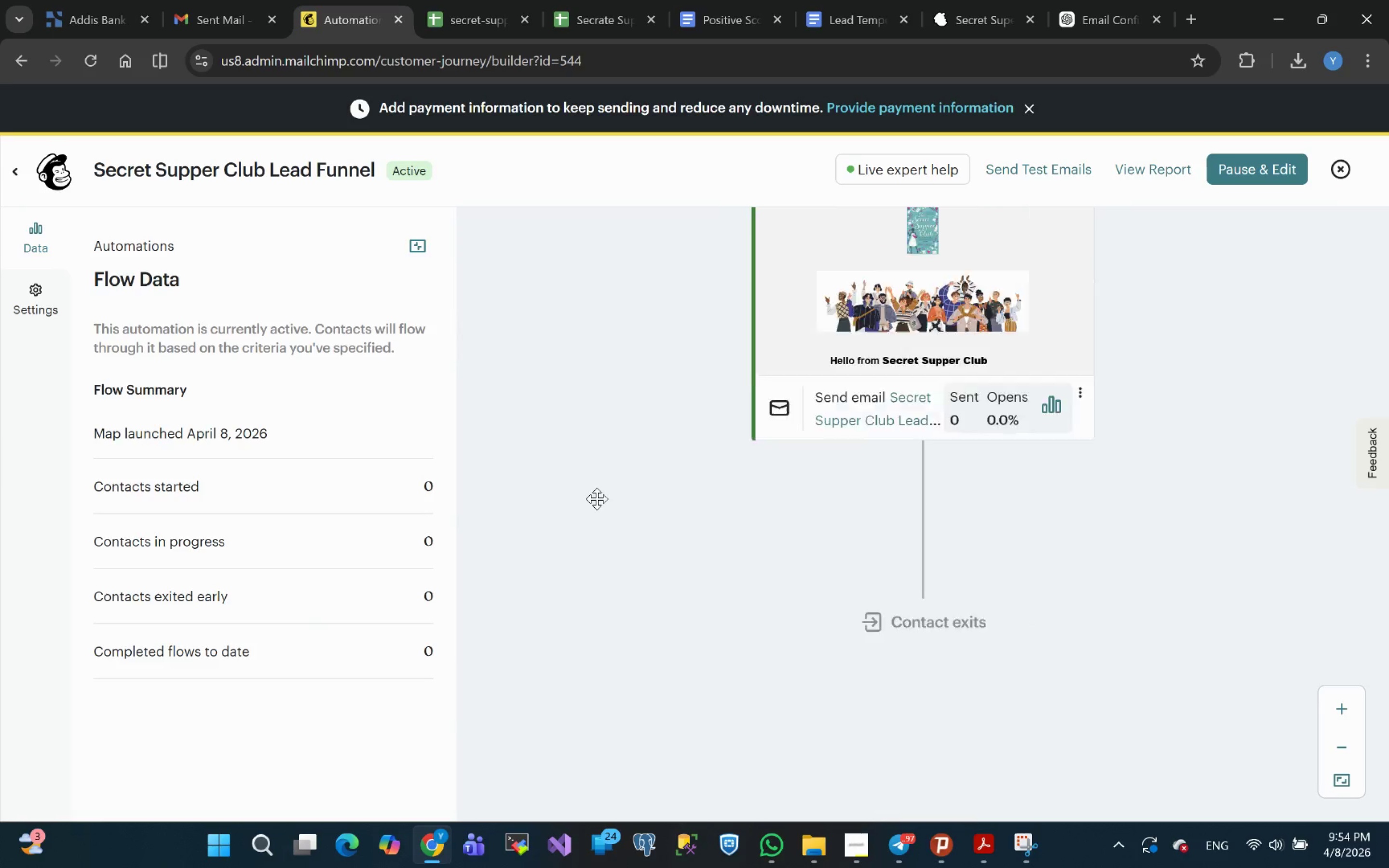 
scroll: coordinate [689, 452], scroll_direction: up, amount: 23.0
 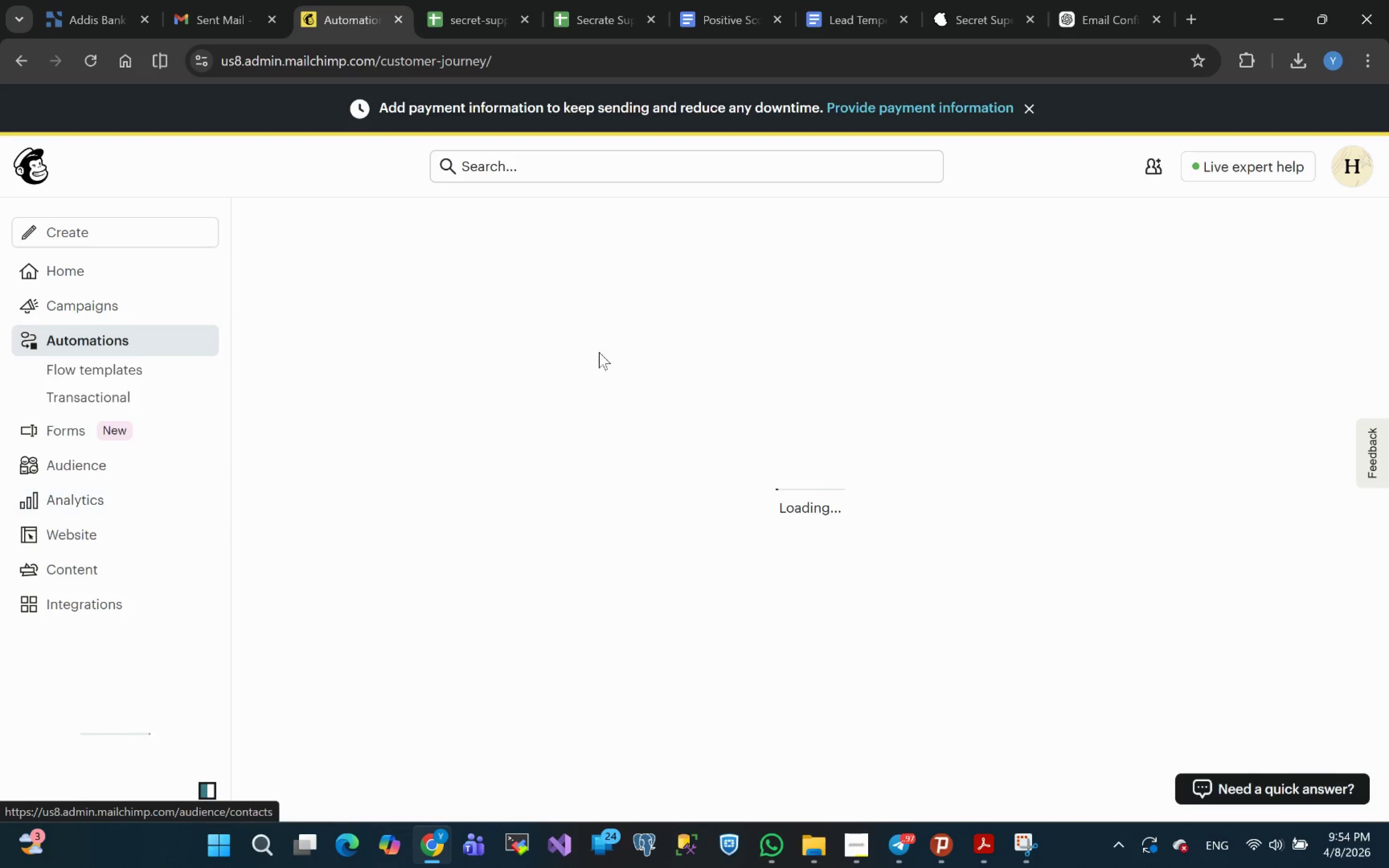 
wait(12.09)
 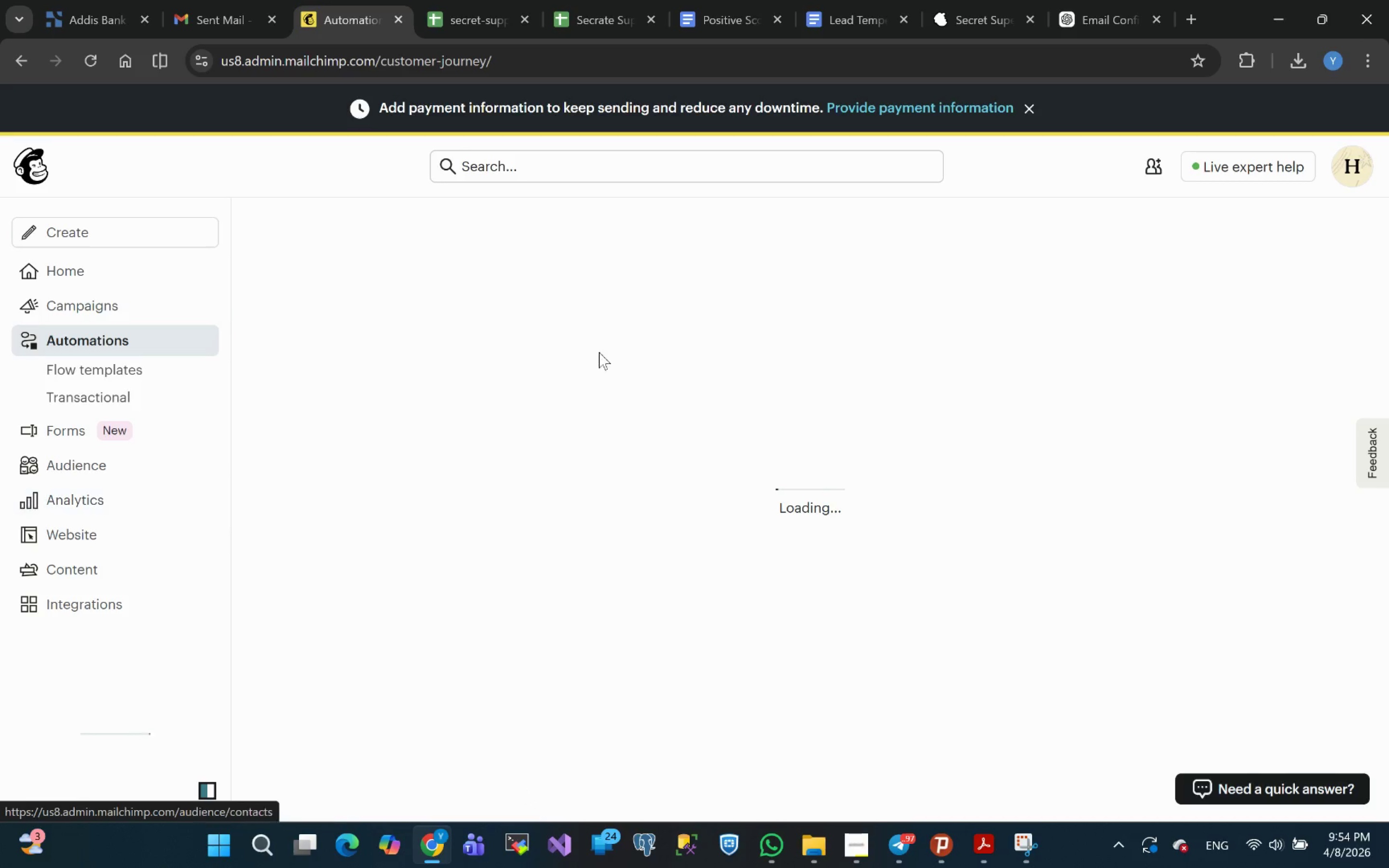 
scroll: coordinate [554, 424], scroll_direction: down, amount: 6.0
 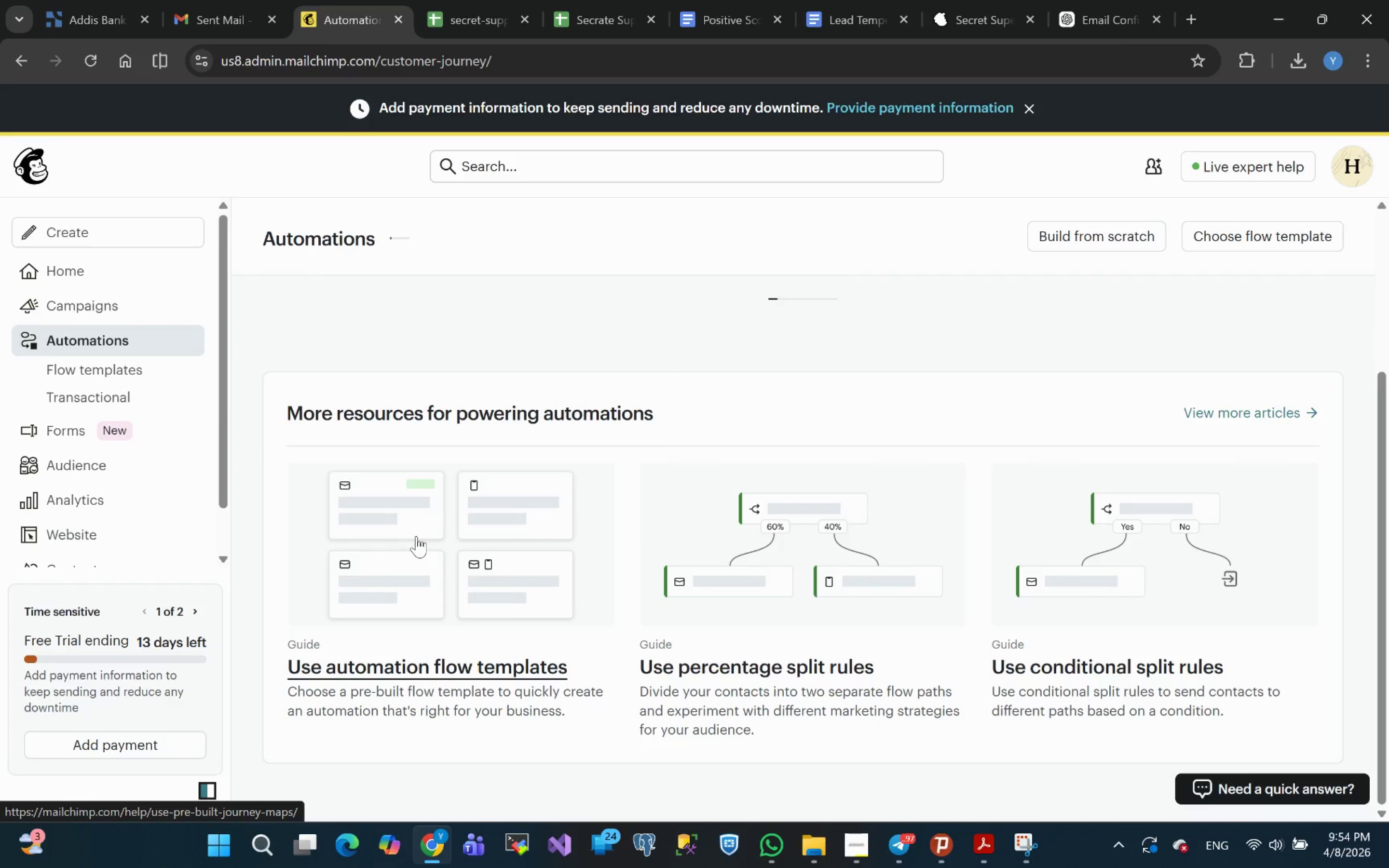 
scroll: coordinate [417, 531], scroll_direction: up, amount: 6.0
 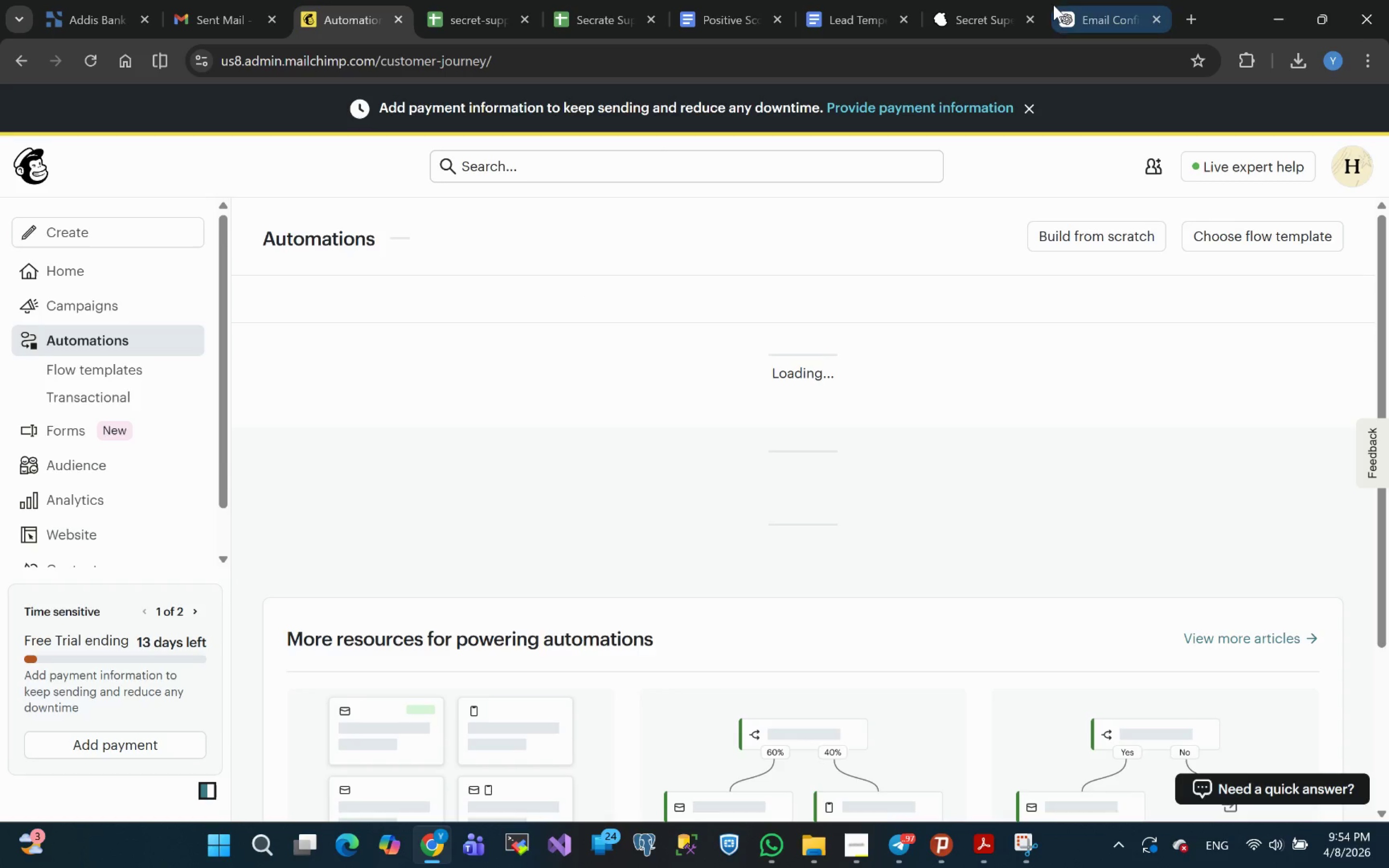 
left_click([1099, 13])
 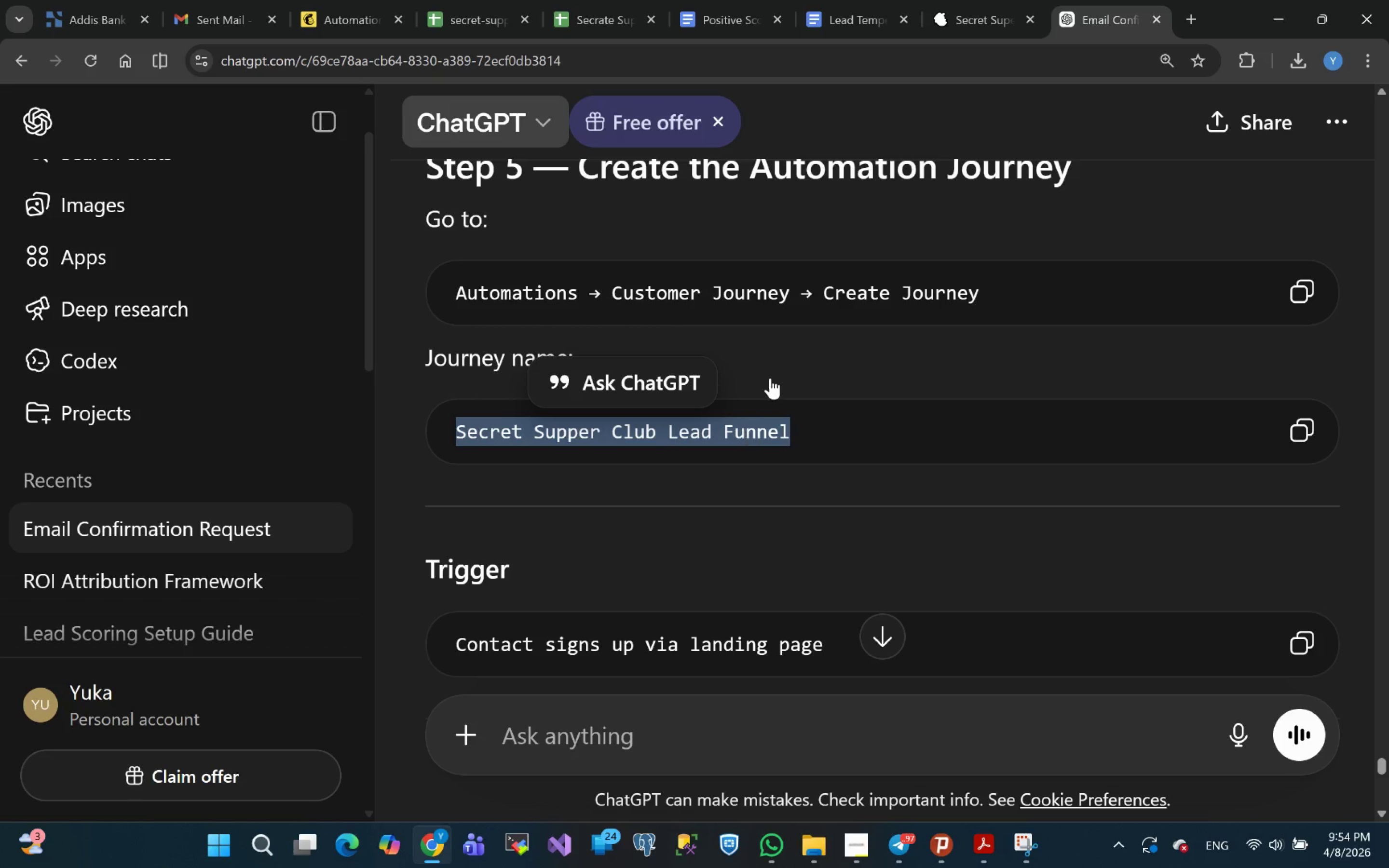 
scroll: coordinate [783, 378], scroll_direction: down, amount: 11.0
 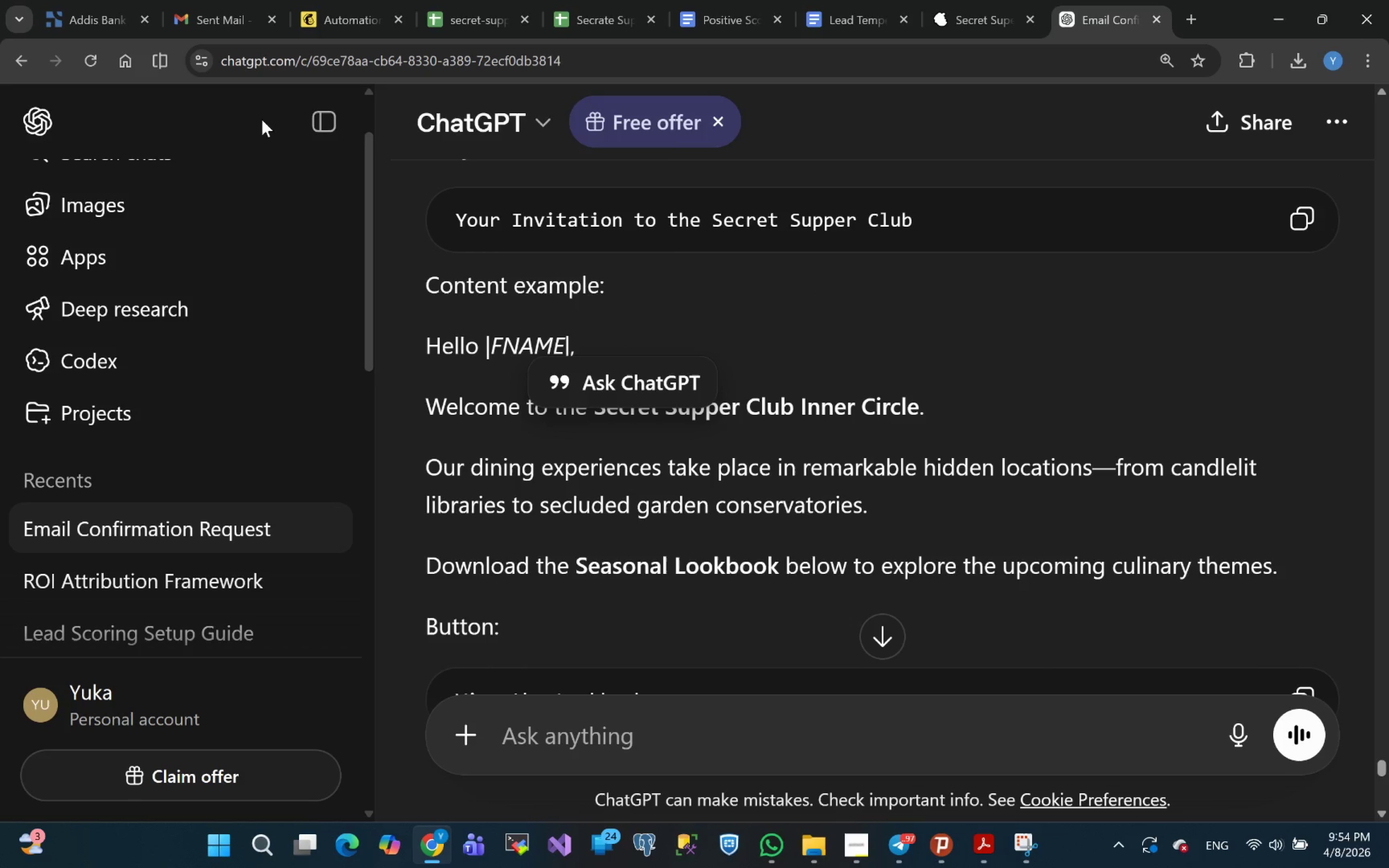 
left_click([333, 117])
 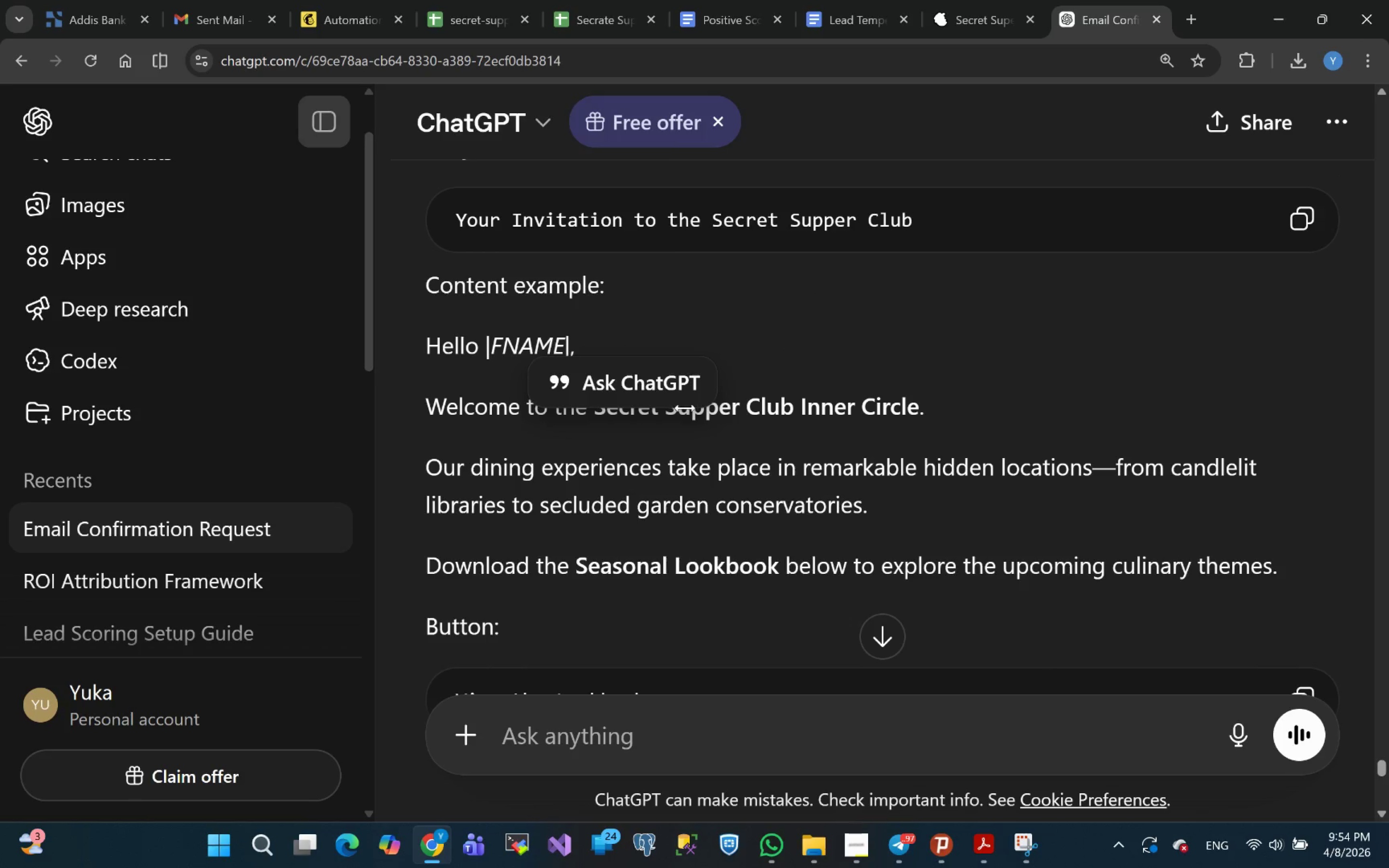 
scroll: coordinate [572, 455], scroll_direction: down, amount: 6.0
 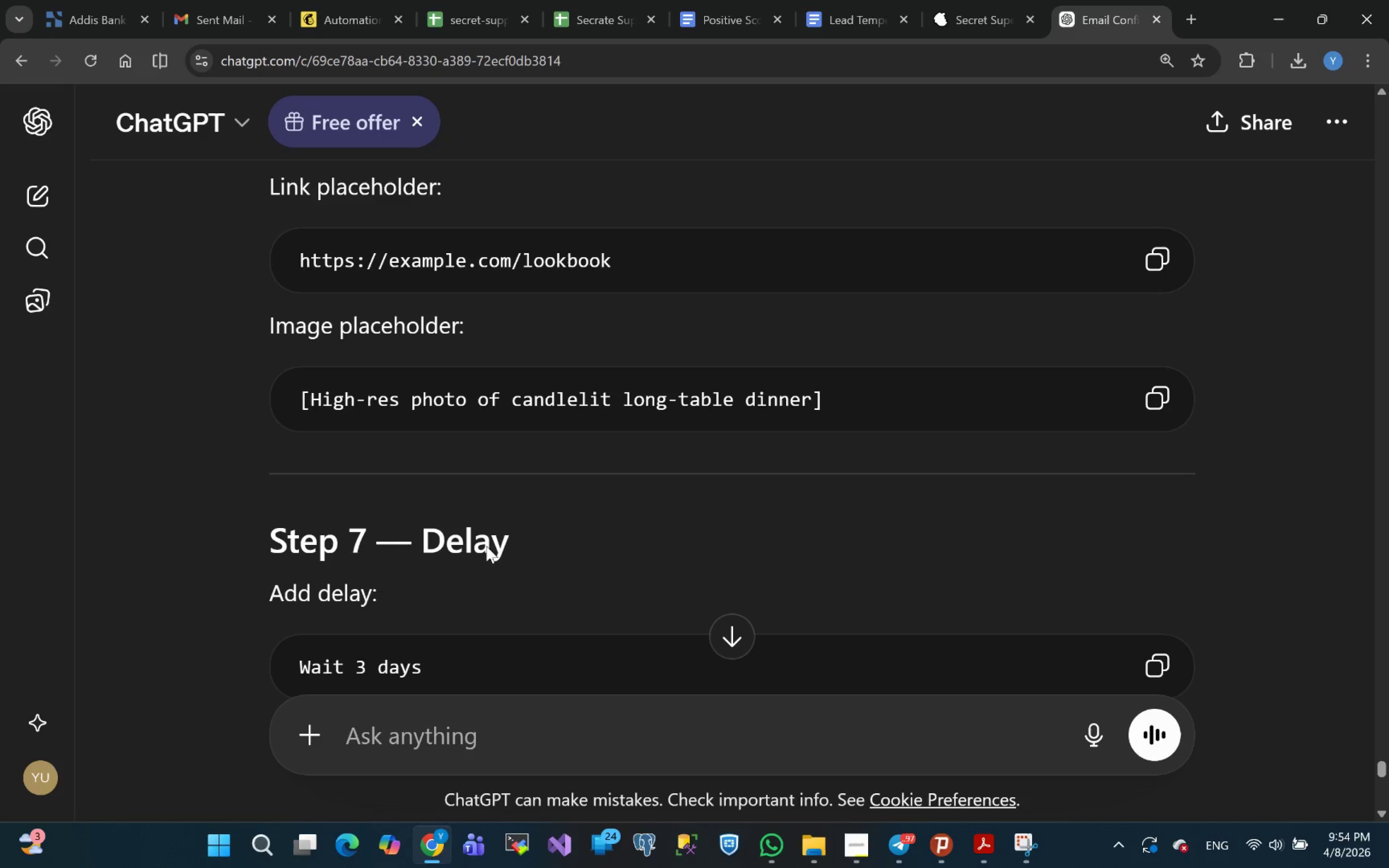 
scroll: coordinate [492, 509], scroll_direction: up, amount: 10.0
 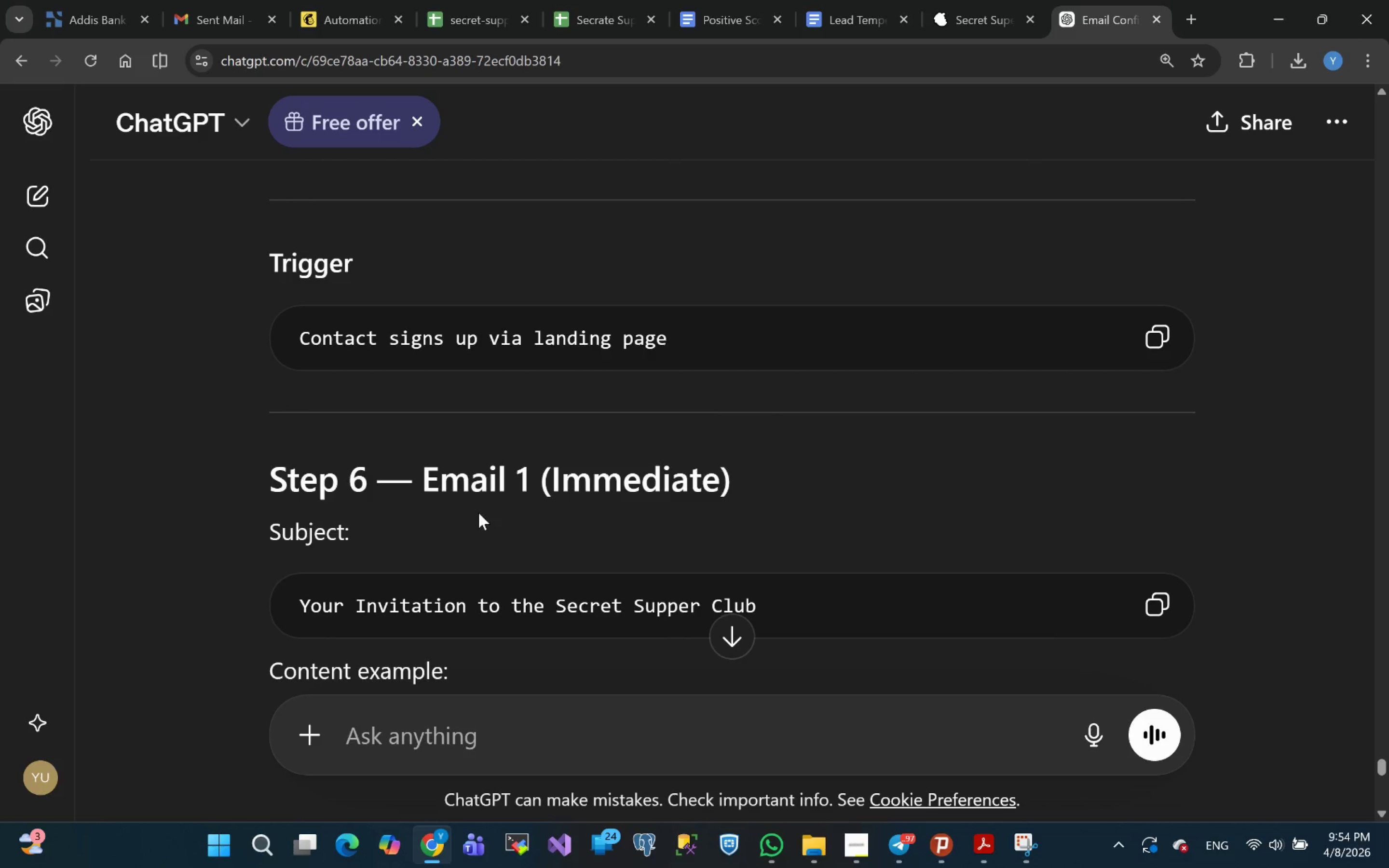 
scroll: coordinate [478, 513], scroll_direction: down, amount: 1.0
 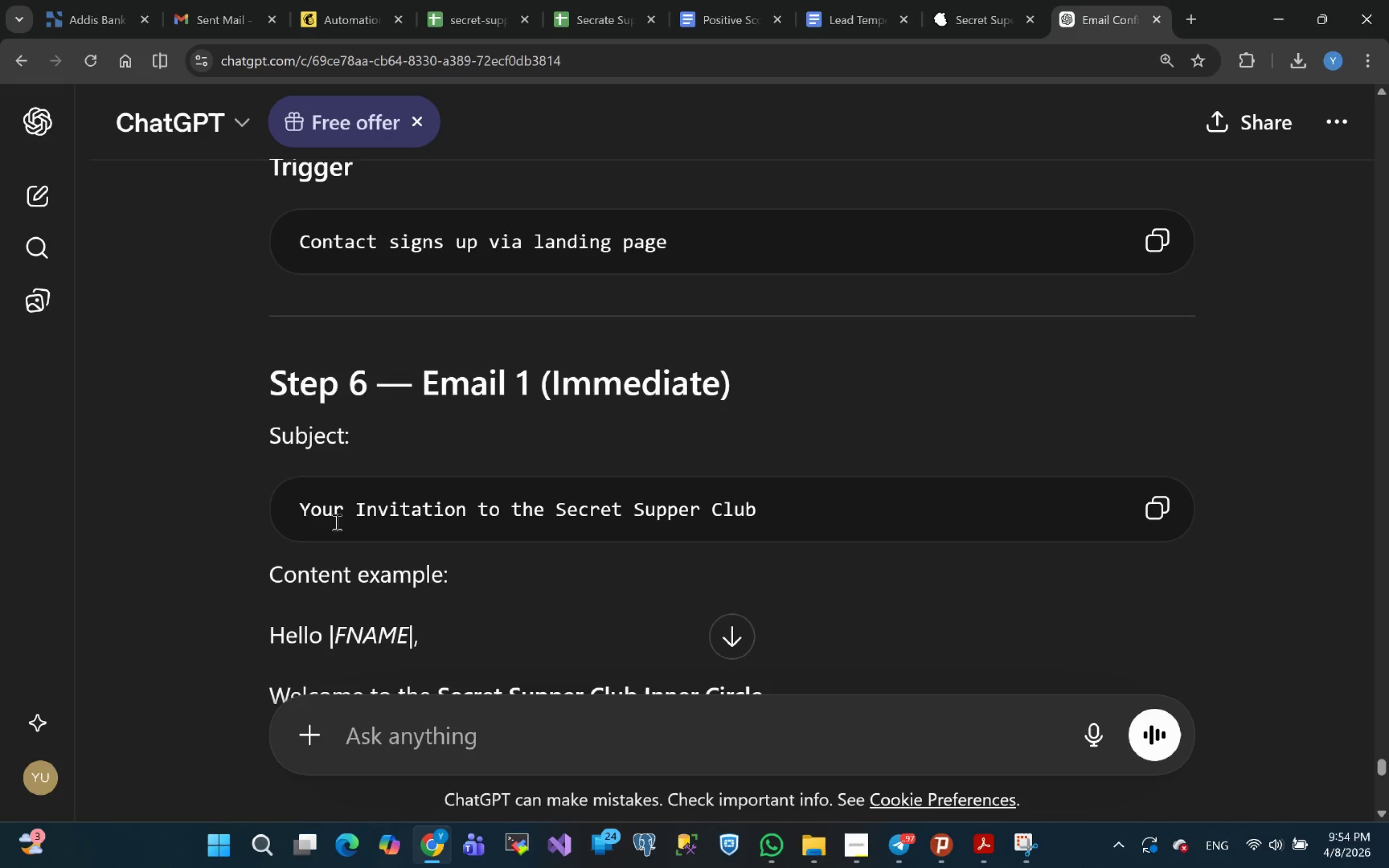 
scroll: coordinate [408, 514], scroll_direction: up, amount: 3.0
 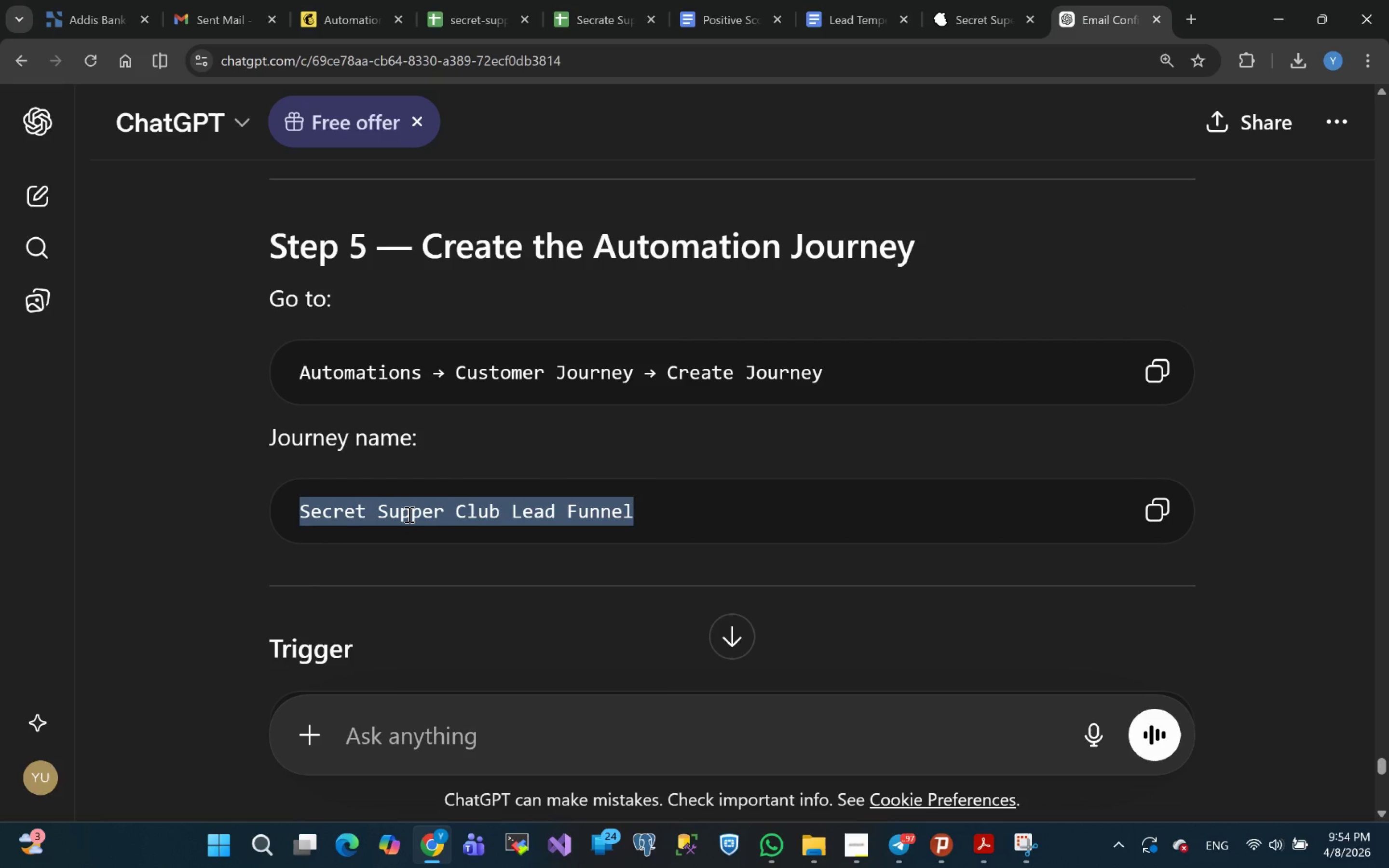 
scroll: coordinate [408, 514], scroll_direction: down, amount: 4.0
 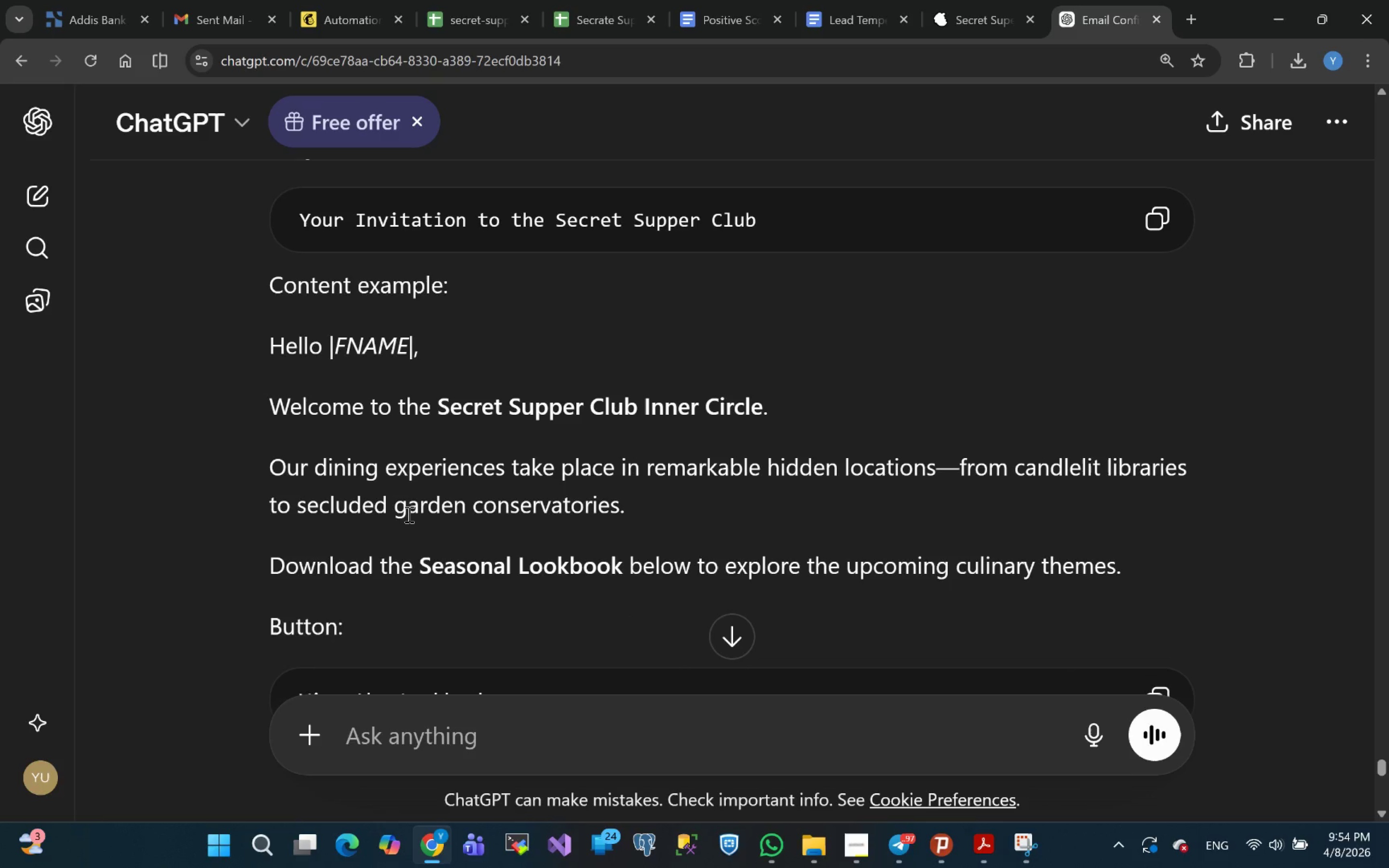 
scroll: coordinate [408, 514], scroll_direction: up, amount: 1.0
 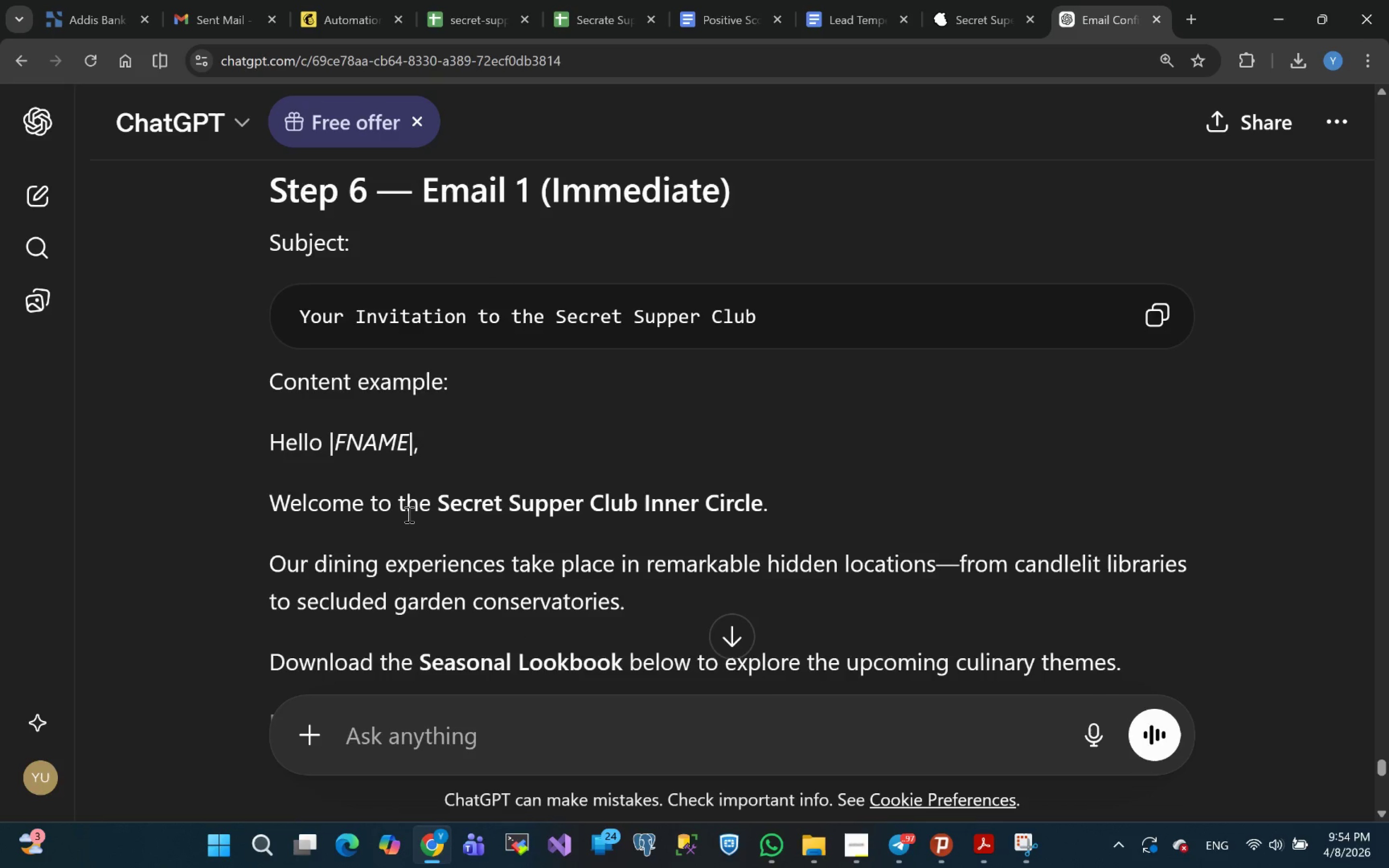 
scroll: coordinate [408, 514], scroll_direction: down, amount: 6.0
 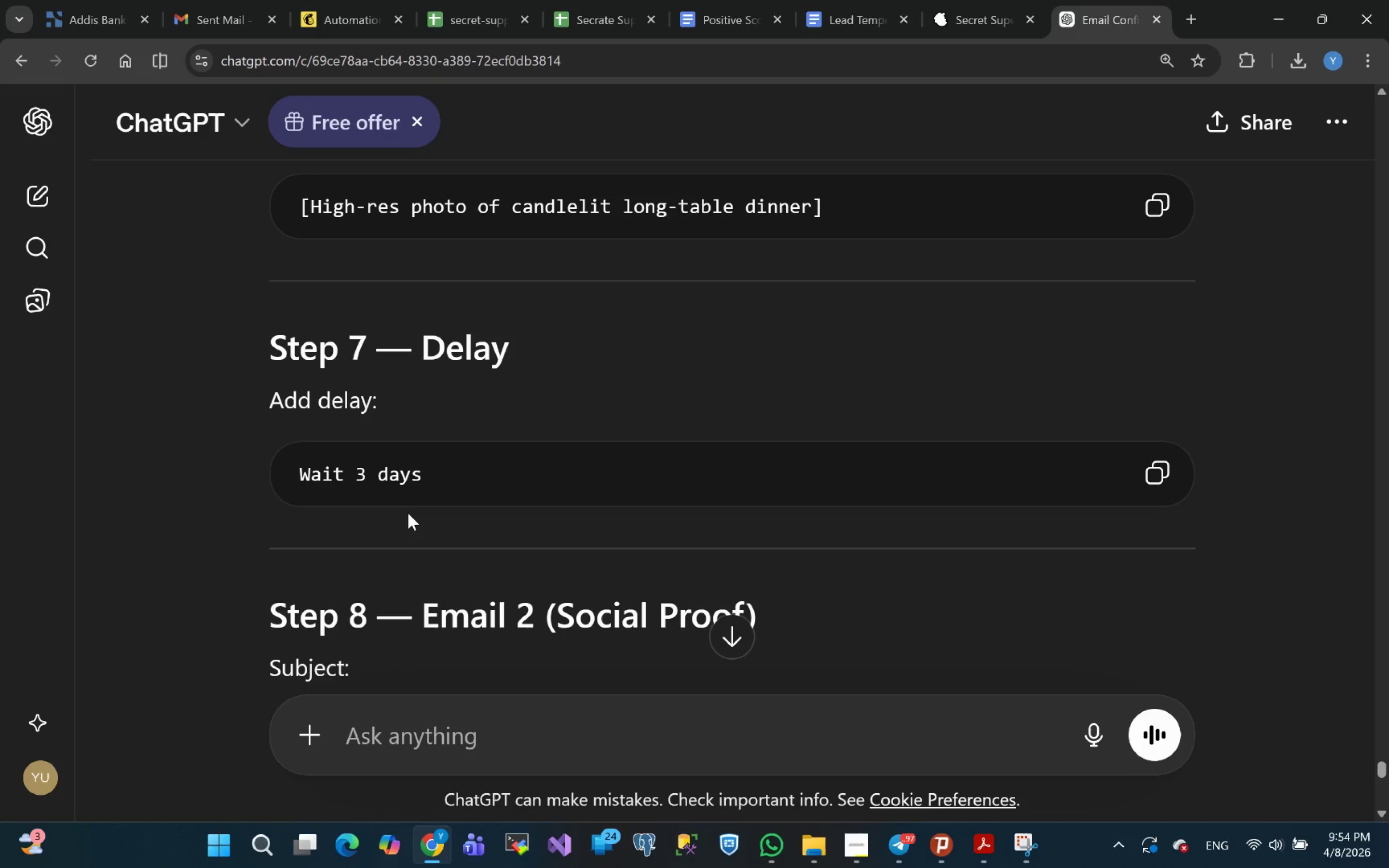 
scroll: coordinate [408, 513], scroll_direction: up, amount: 11.0
 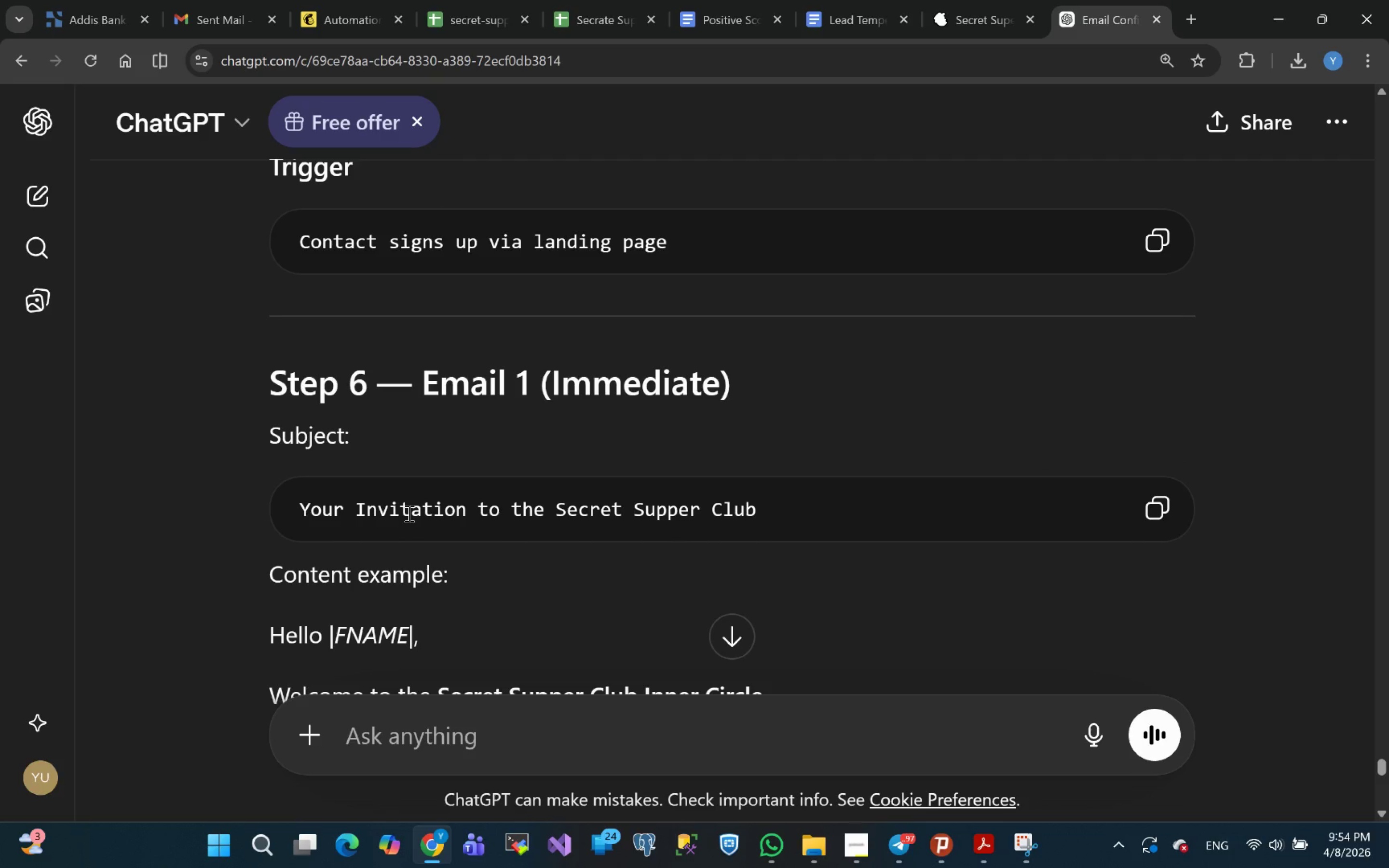 
scroll: coordinate [408, 513], scroll_direction: down, amount: 9.0
 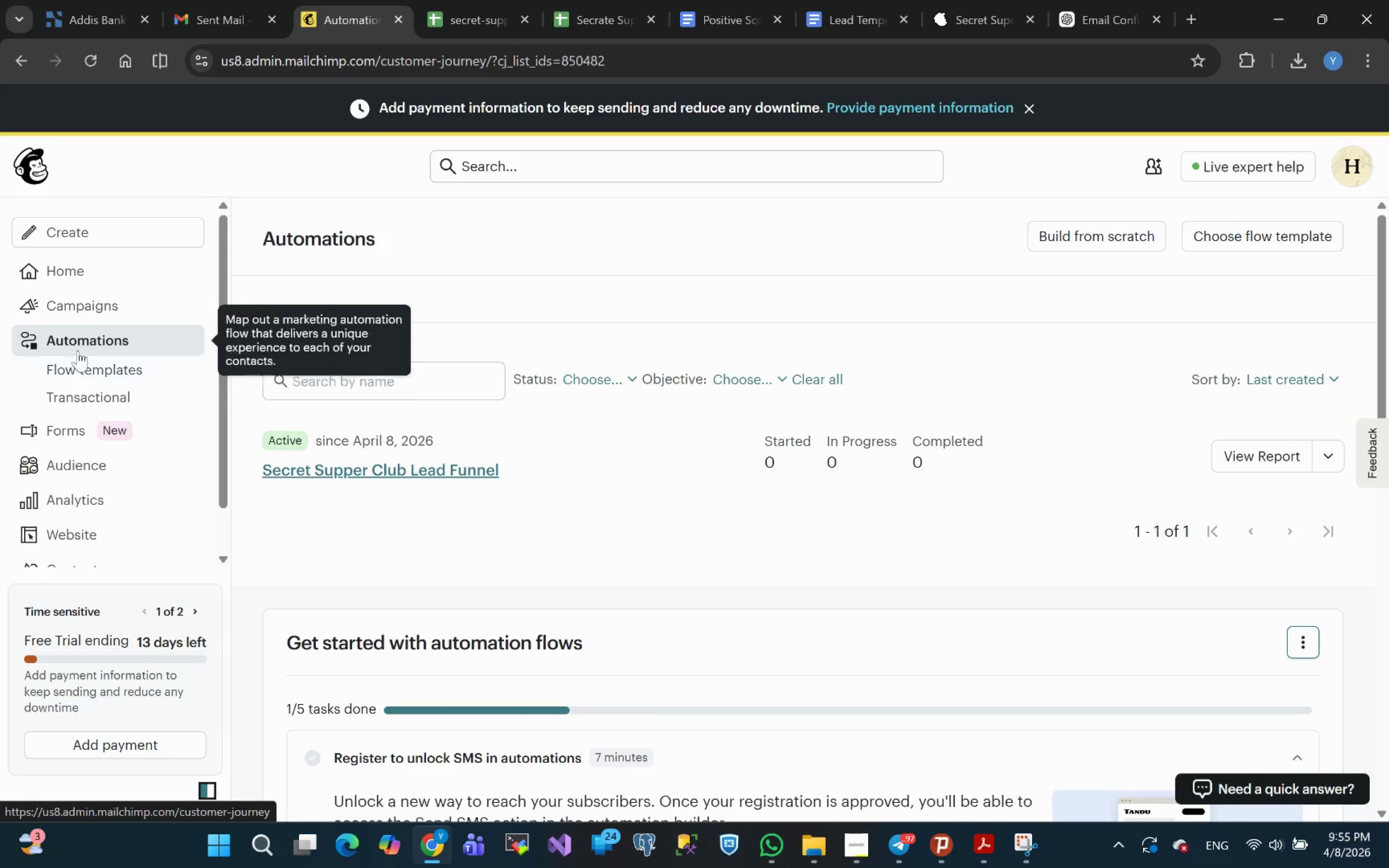 
left_click([79, 309])
 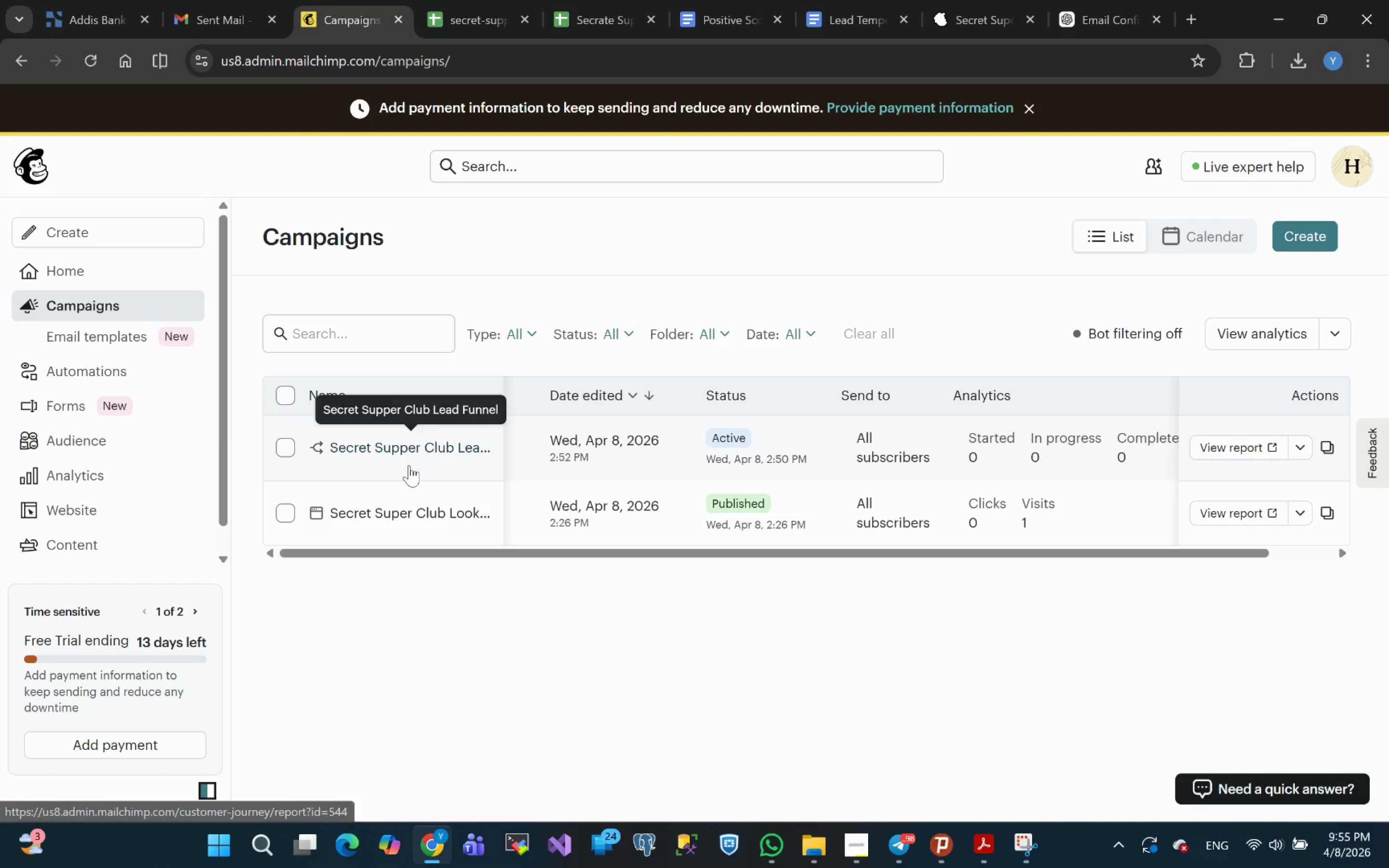 
wait(54.93)
 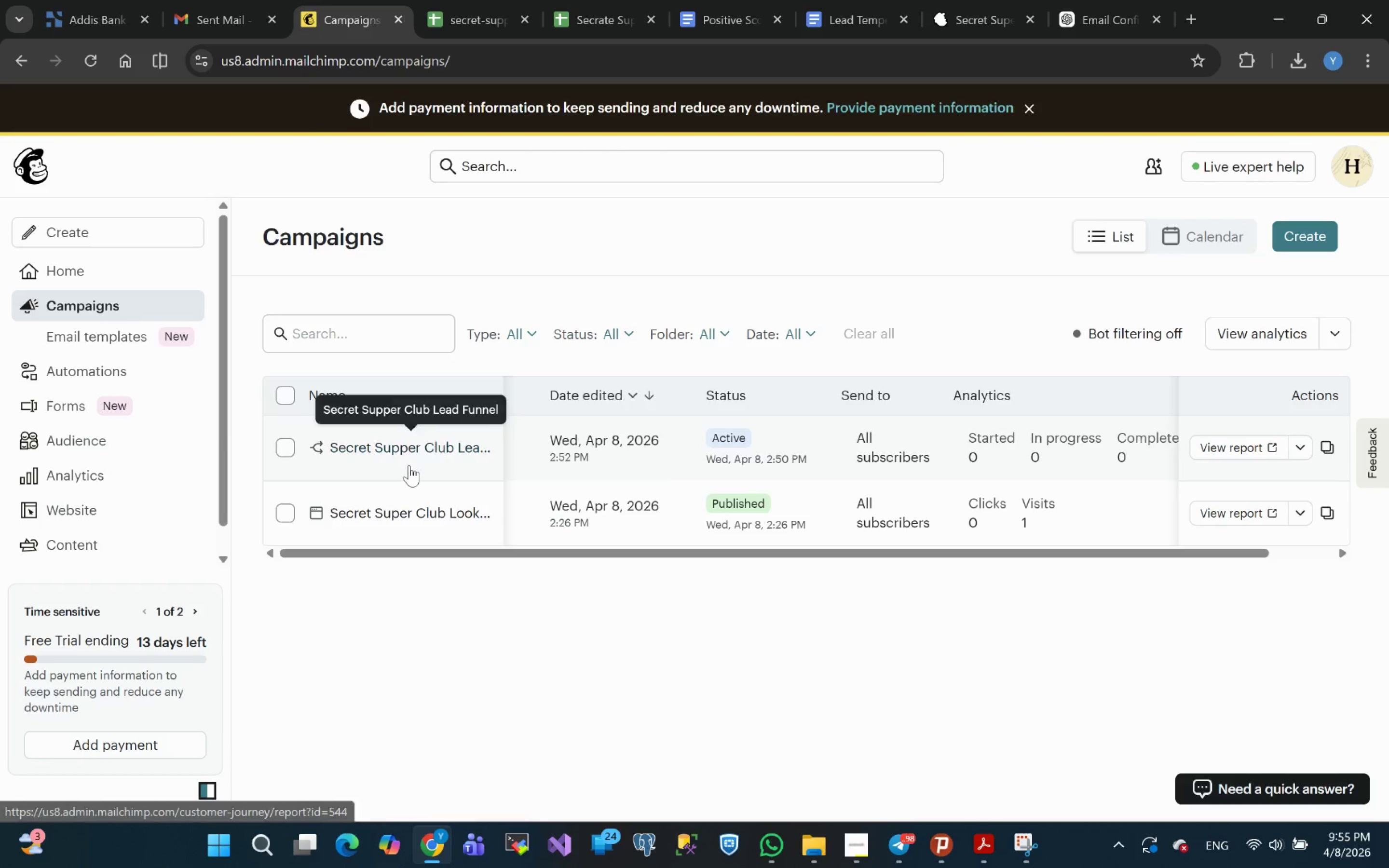 
scroll: coordinate [405, 470], scroll_direction: up, amount: 6.0
 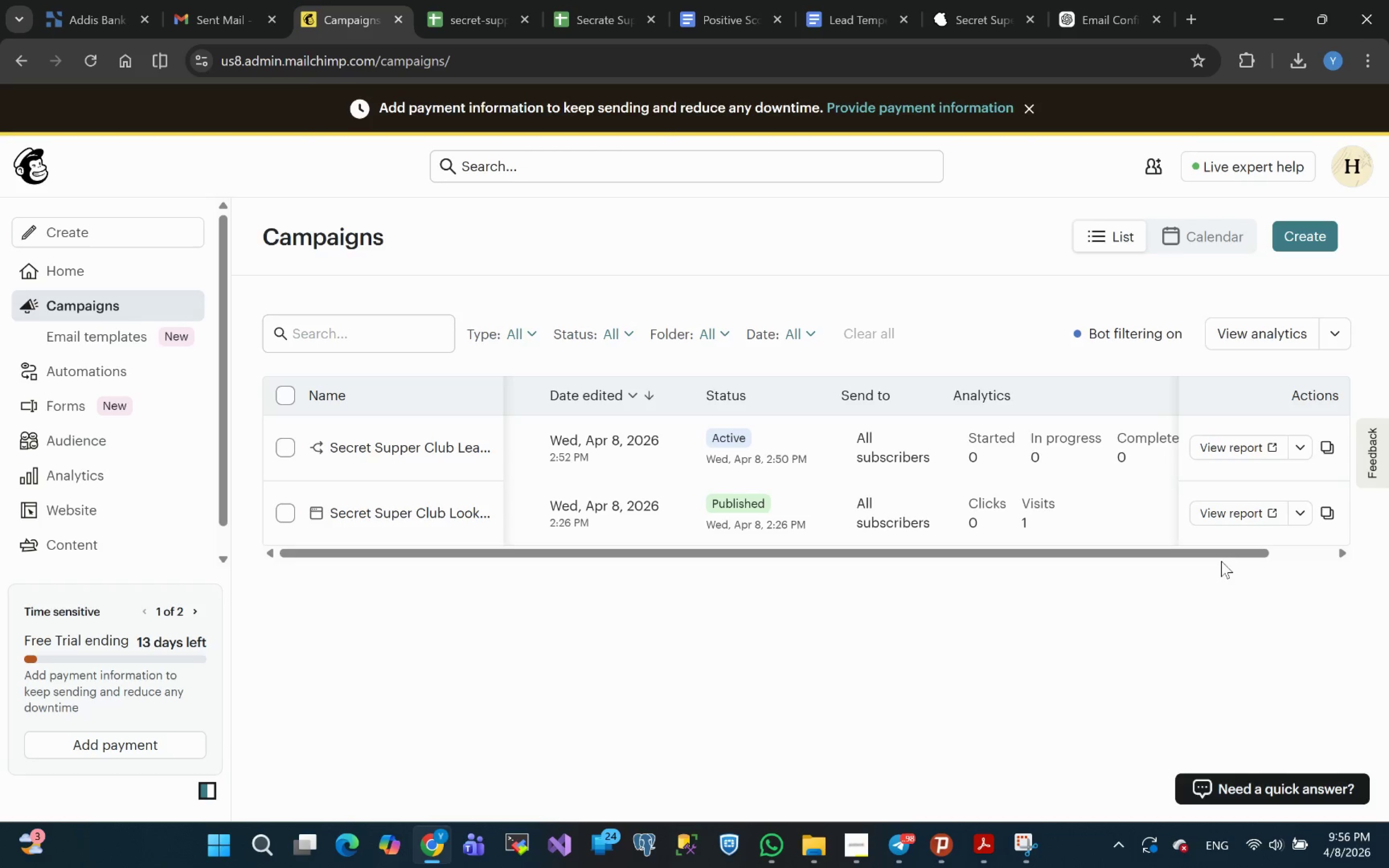 
left_click_drag(start_coordinate=[1221, 552], to_coordinate=[1309, 543])
 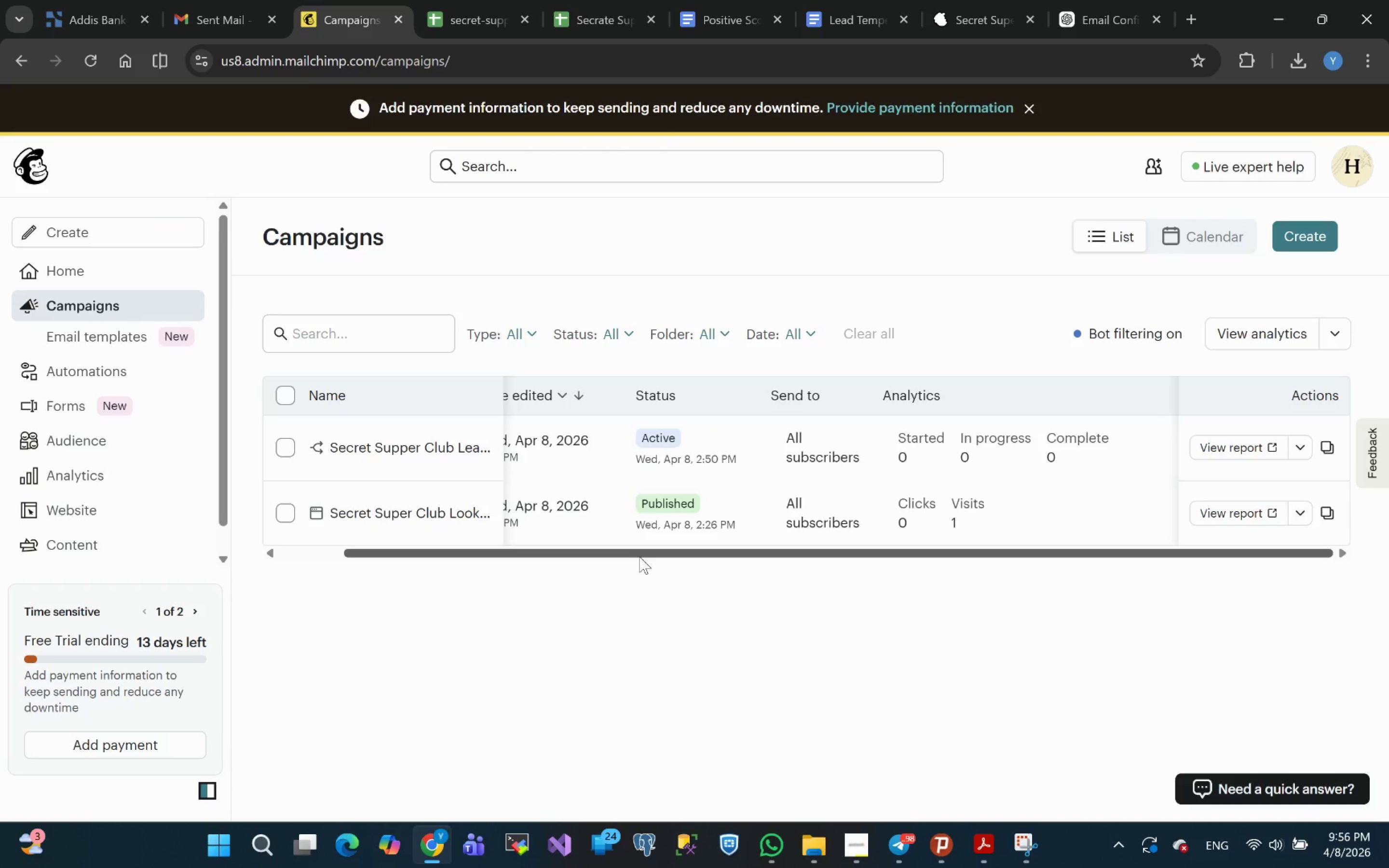 
left_click_drag(start_coordinate=[628, 552], to_coordinate=[490, 567])
 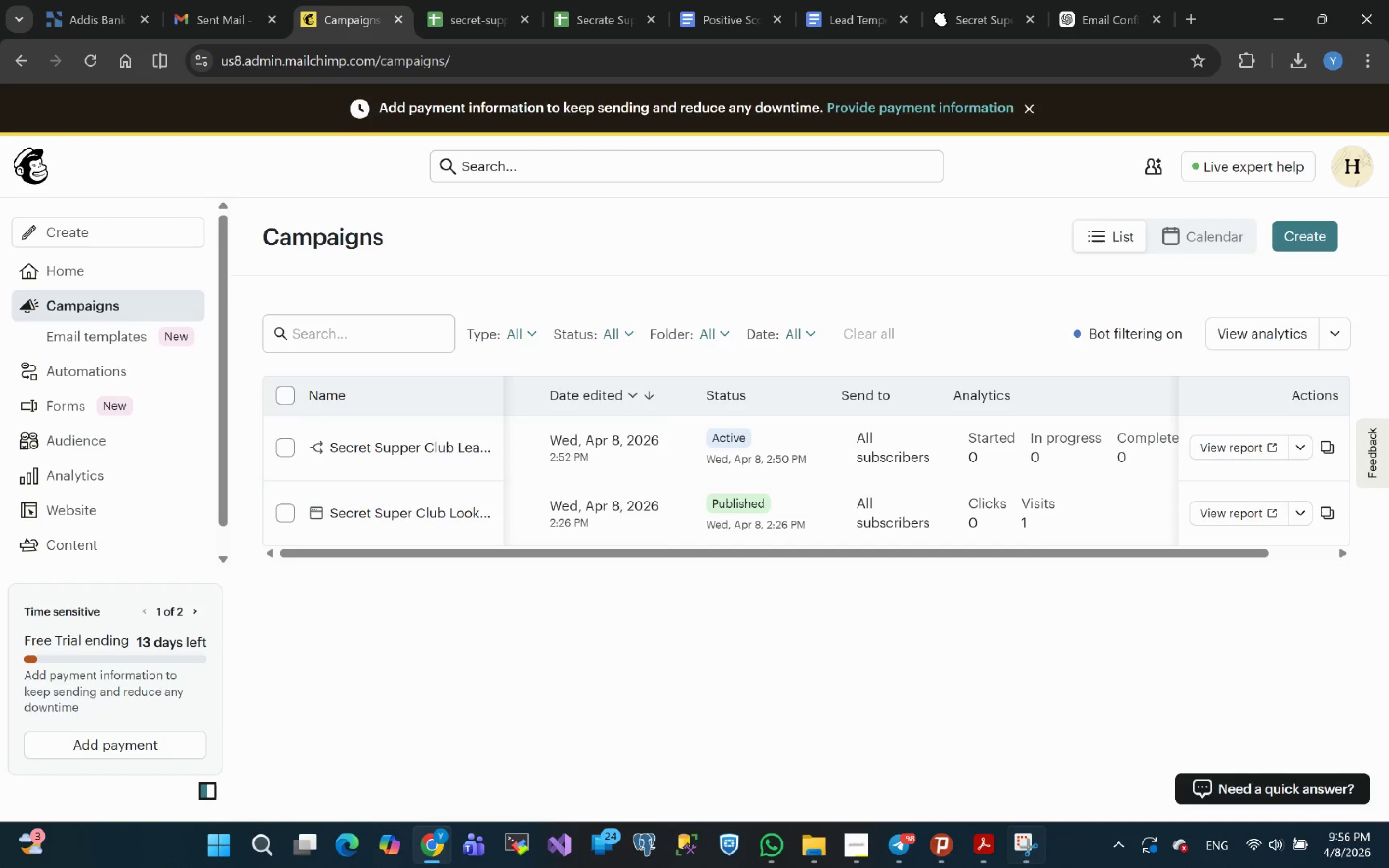 
wait(9.36)
 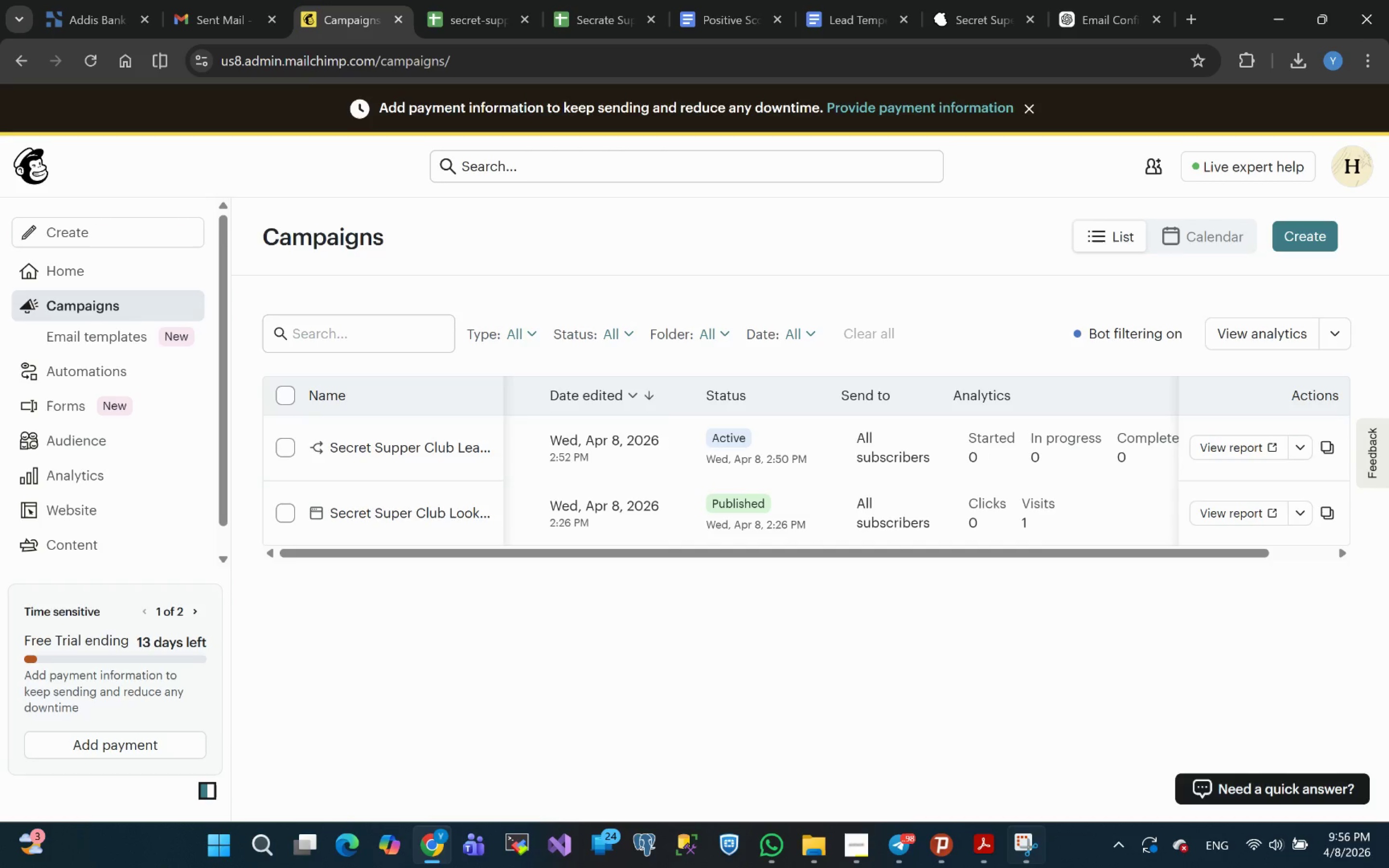 
left_click([406, 451])
 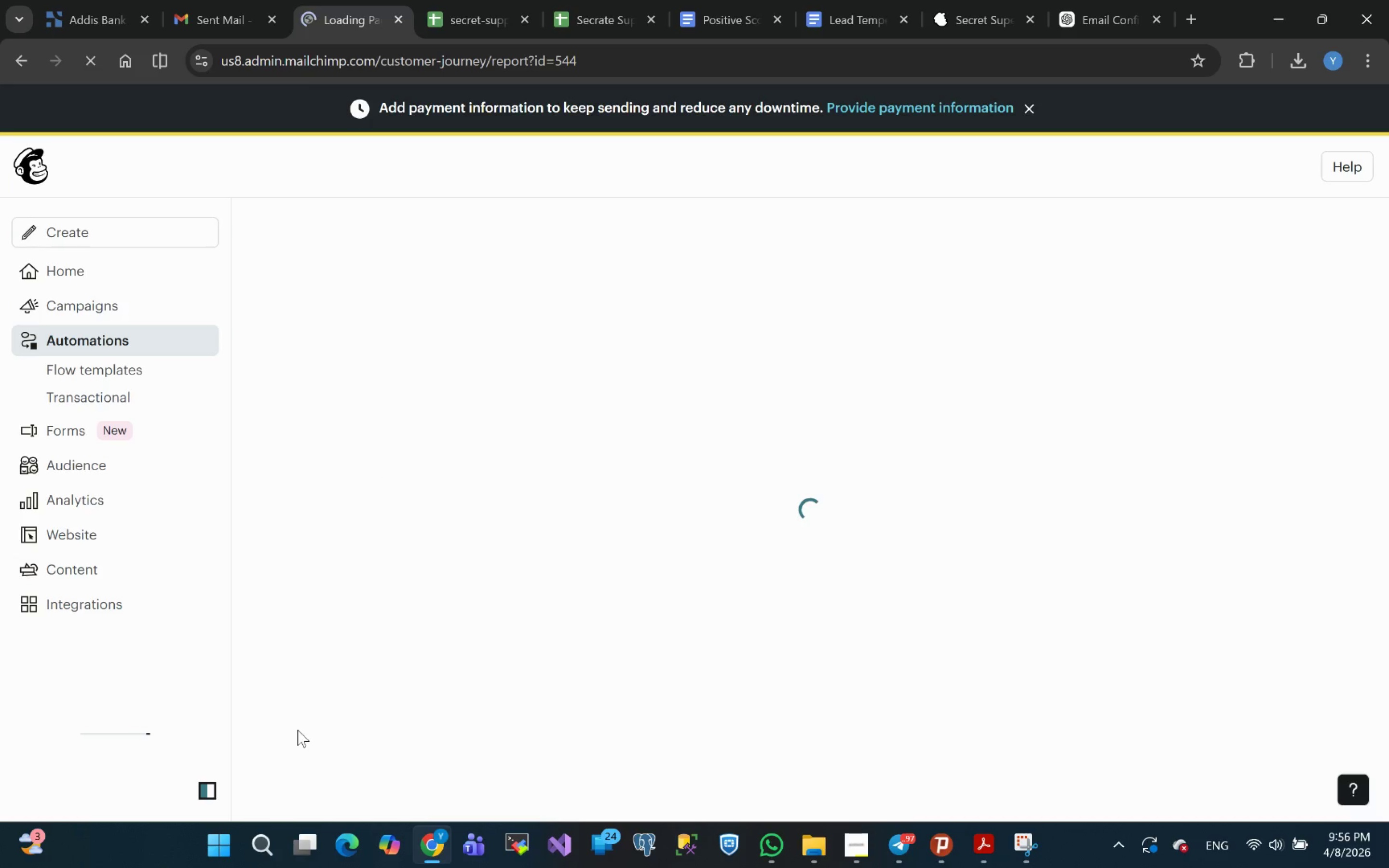 
wait(45.87)
 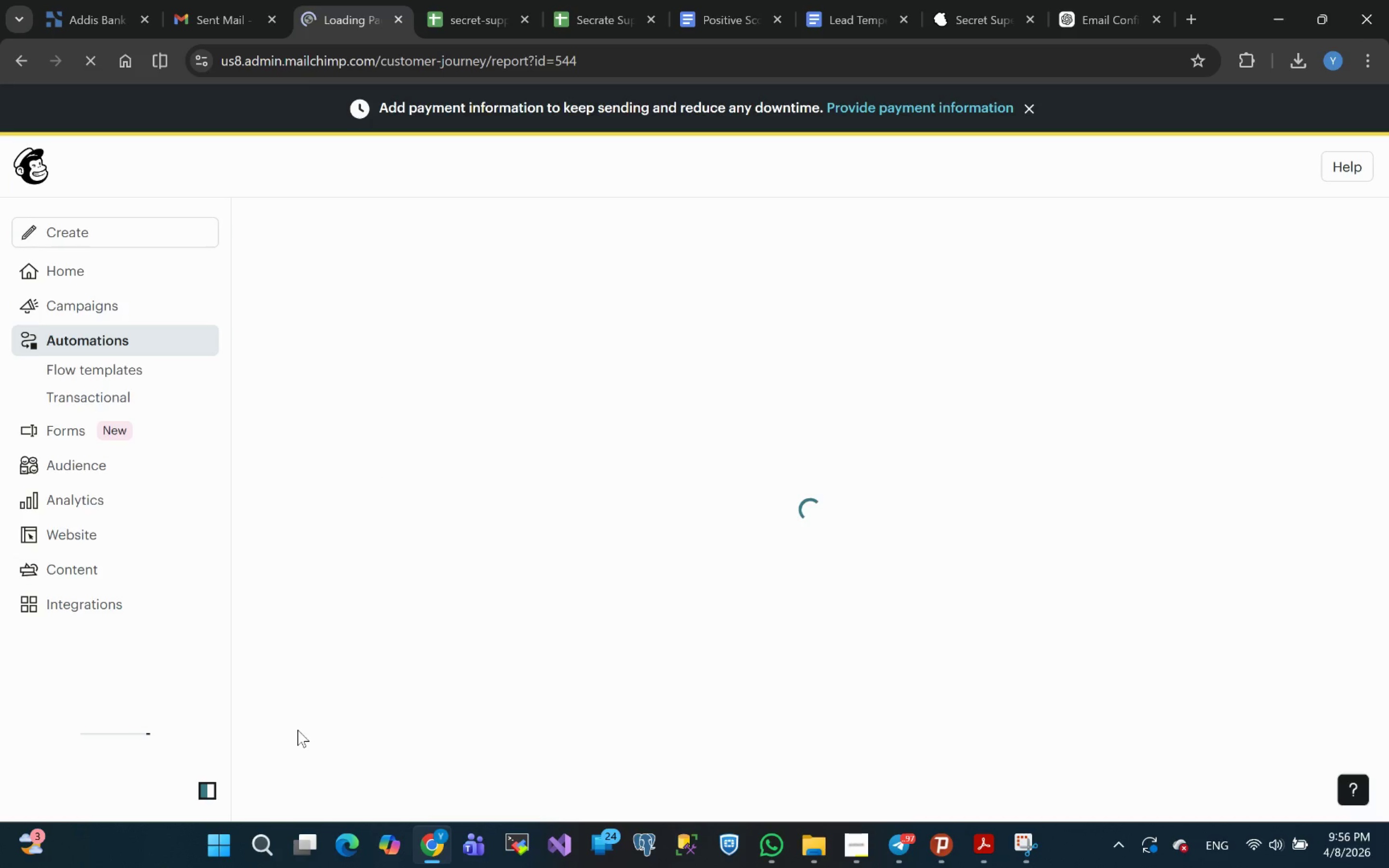 
left_click([855, 851])
 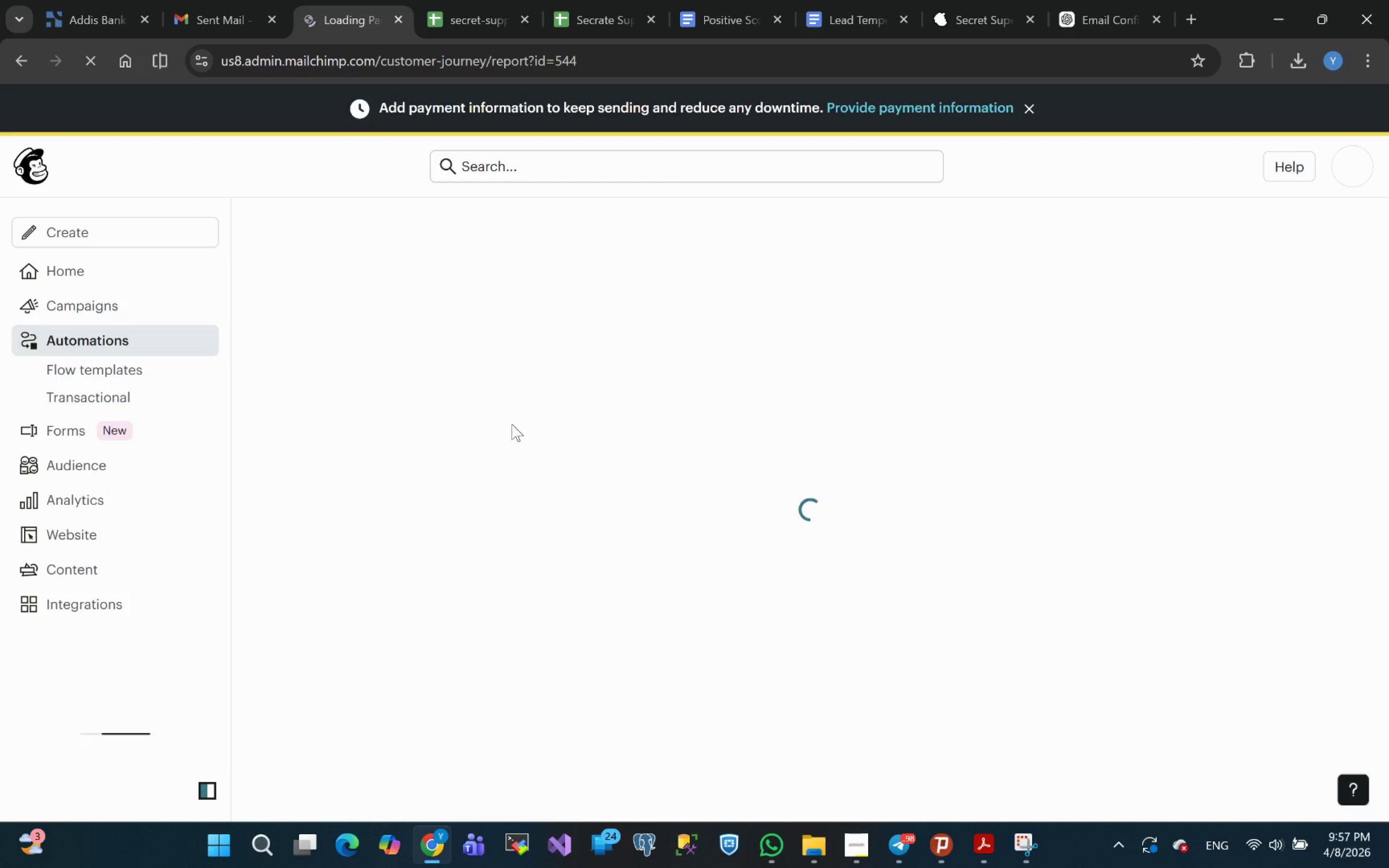 
wait(28.62)
 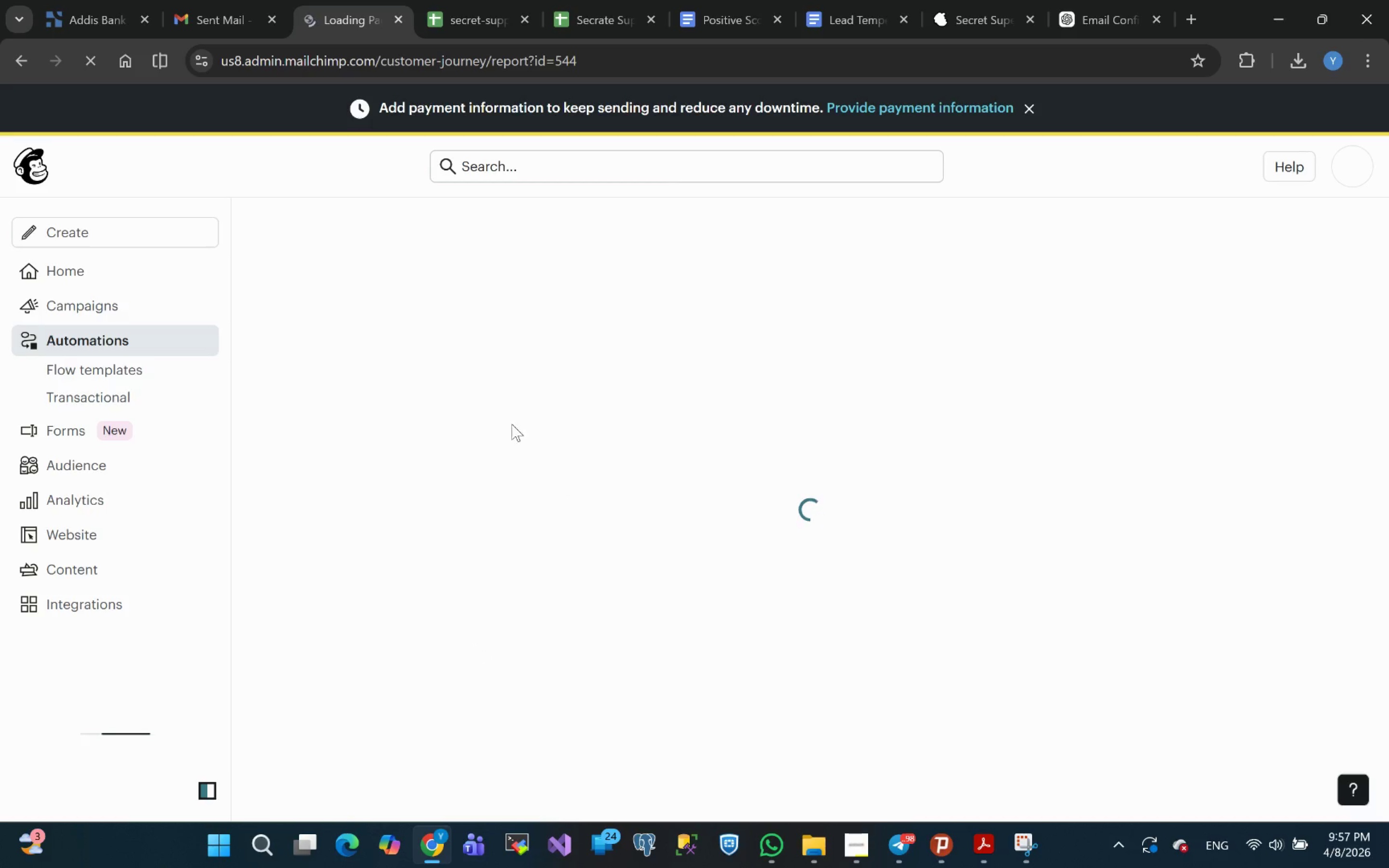 
scroll: coordinate [444, 335], scroll_direction: down, amount: 2.0
 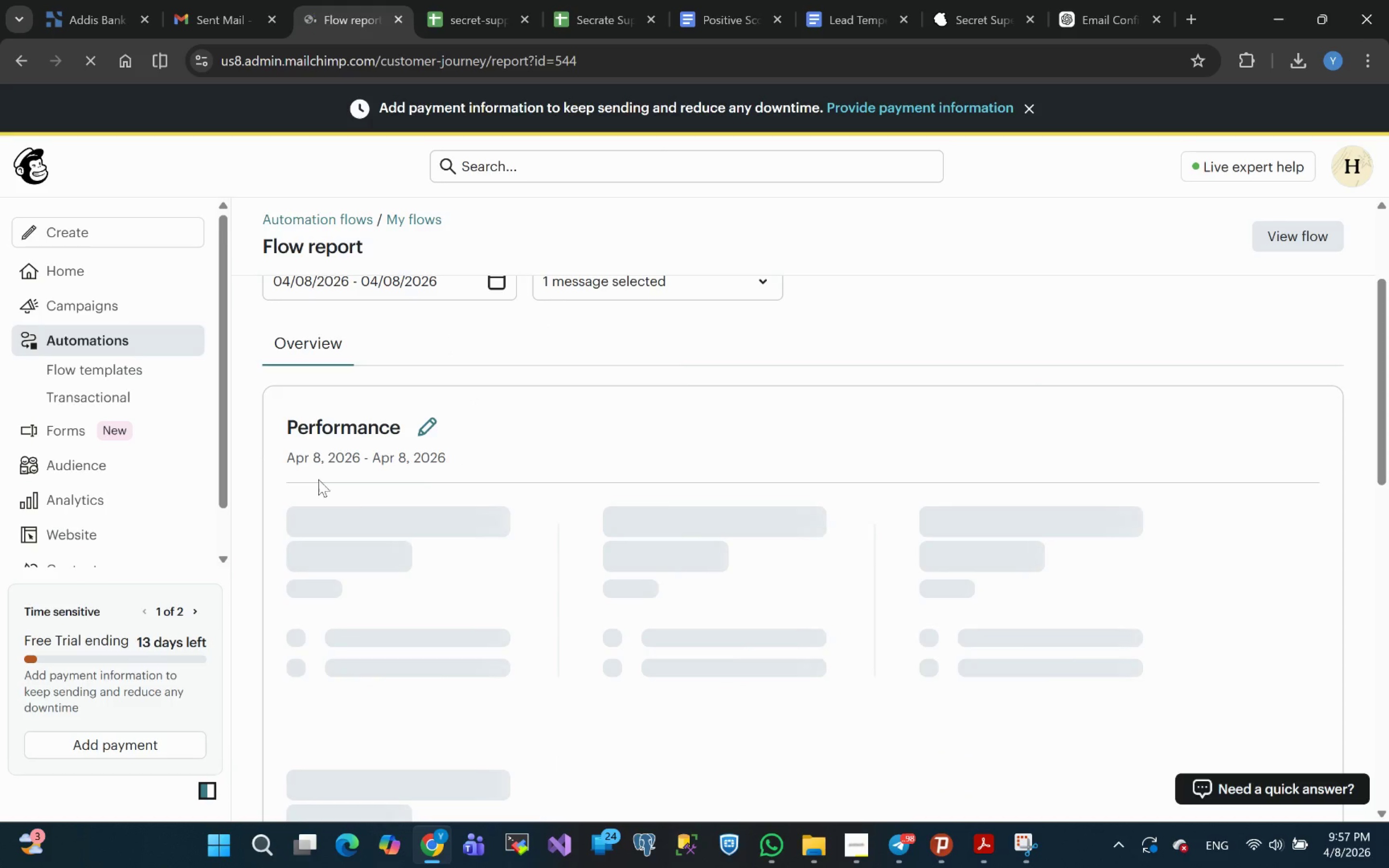 
scroll: coordinate [607, 502], scroll_direction: up, amount: 9.0
 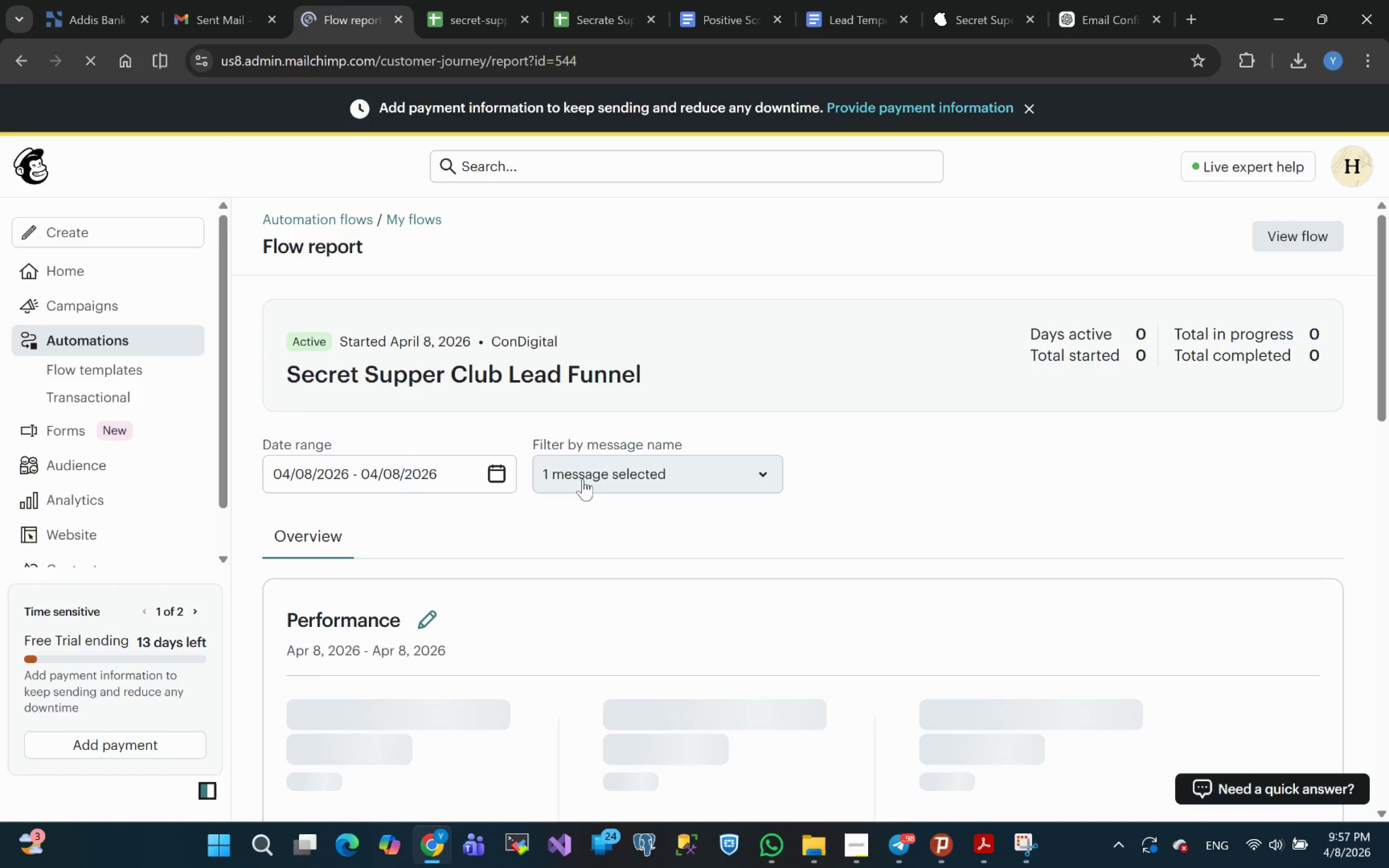 
wait(7.3)
 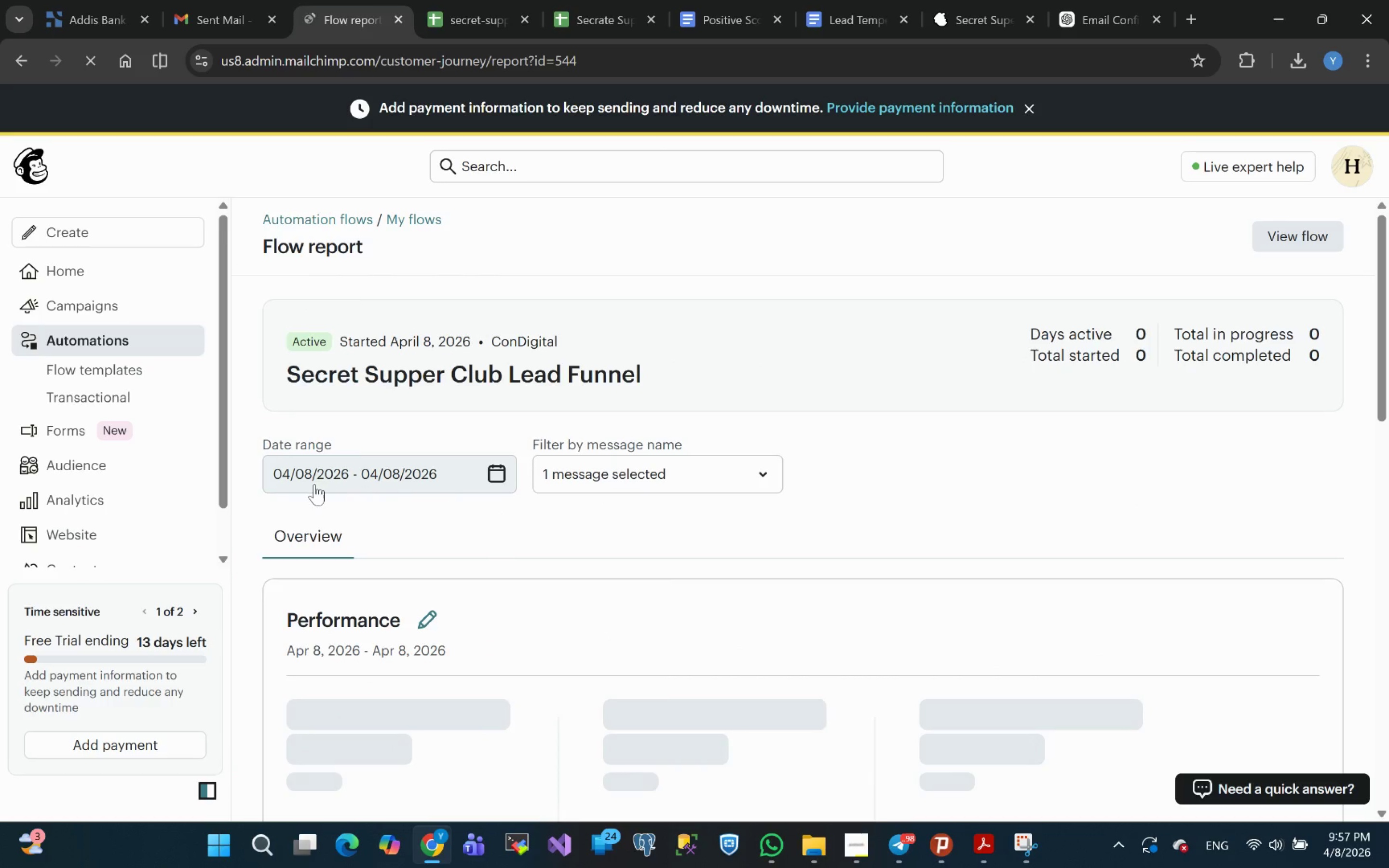 
scroll: coordinate [577, 547], scroll_direction: down, amount: 12.0
 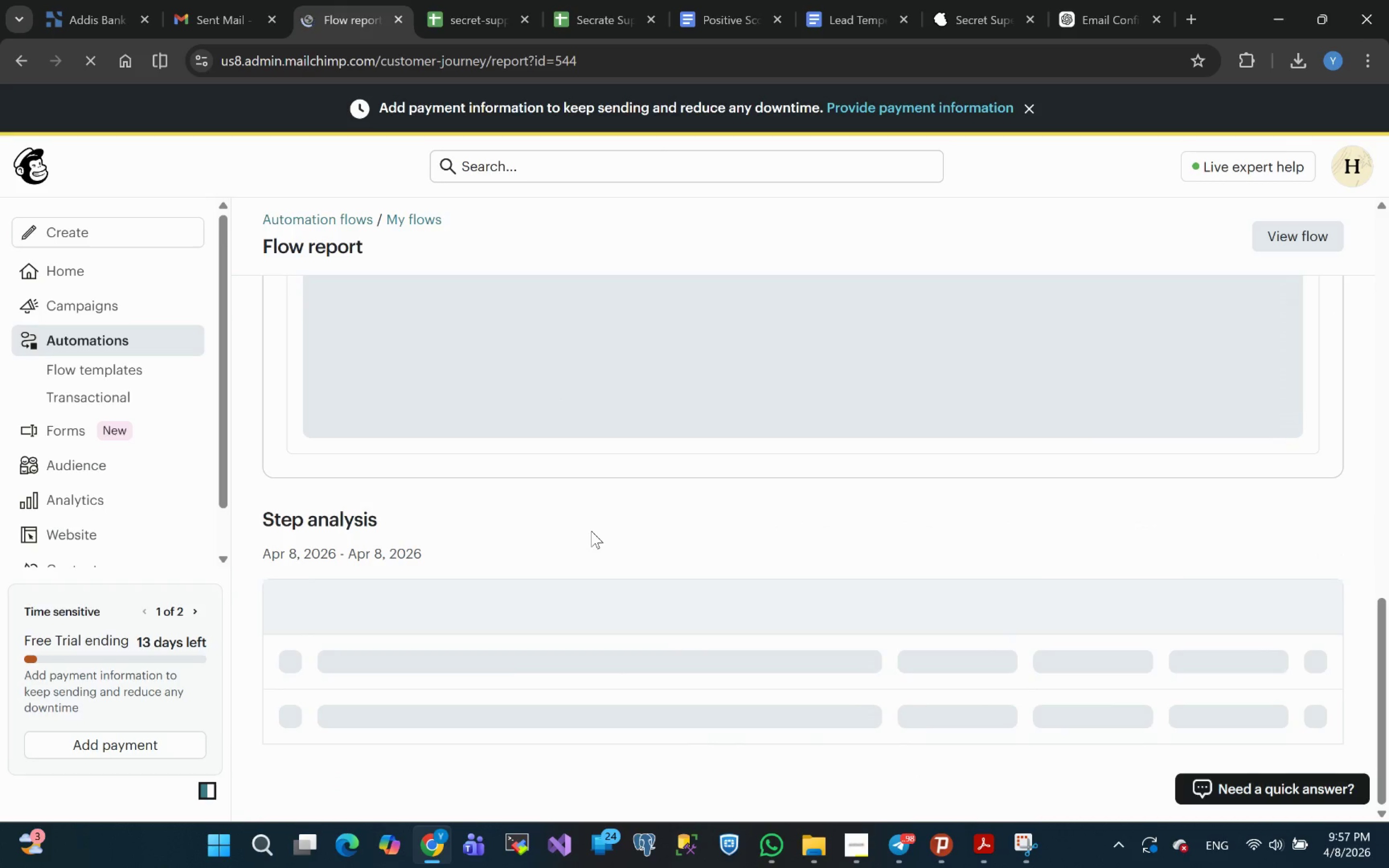 
scroll: coordinate [589, 488], scroll_direction: up, amount: 20.0
 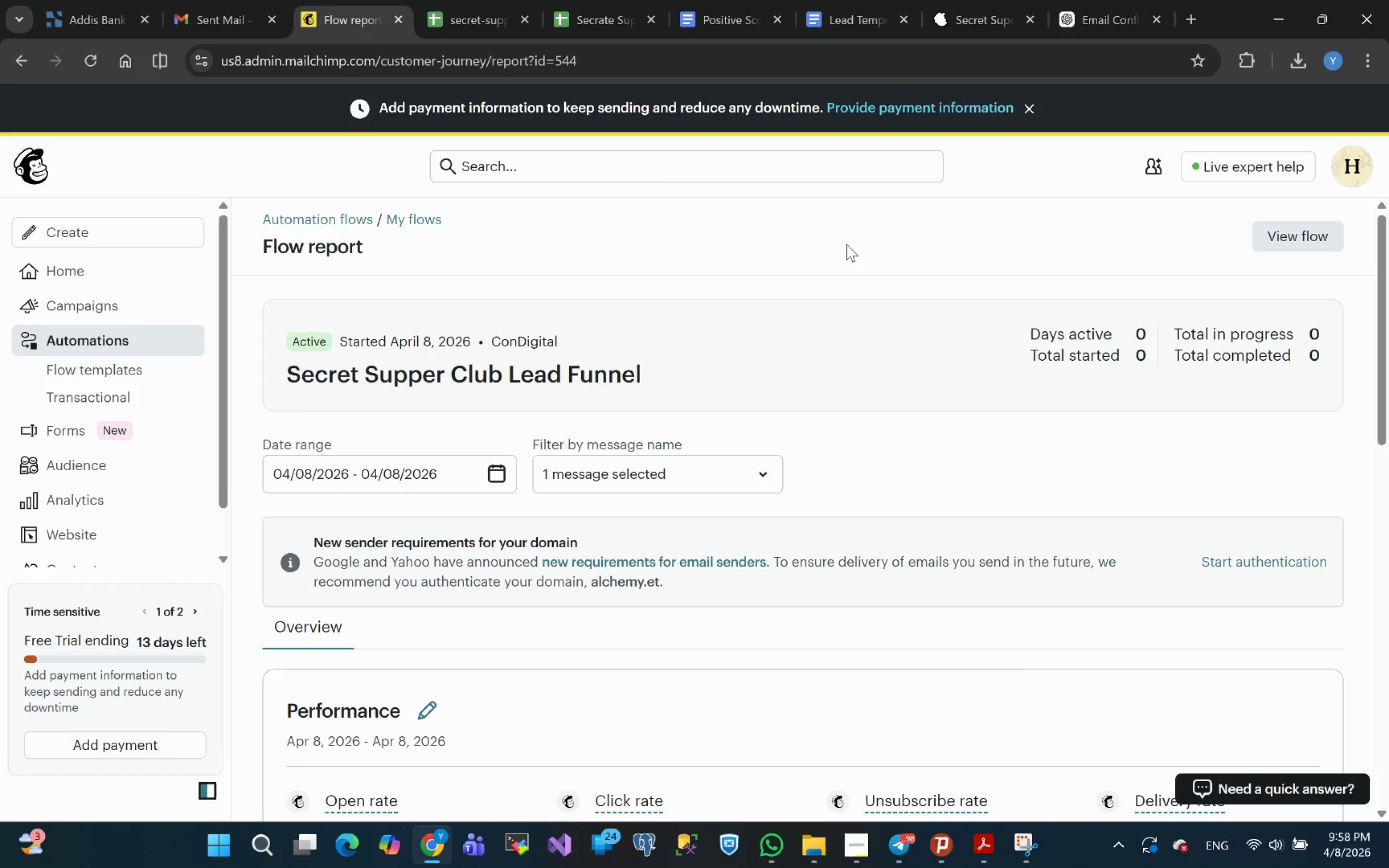 
wait(37.37)
 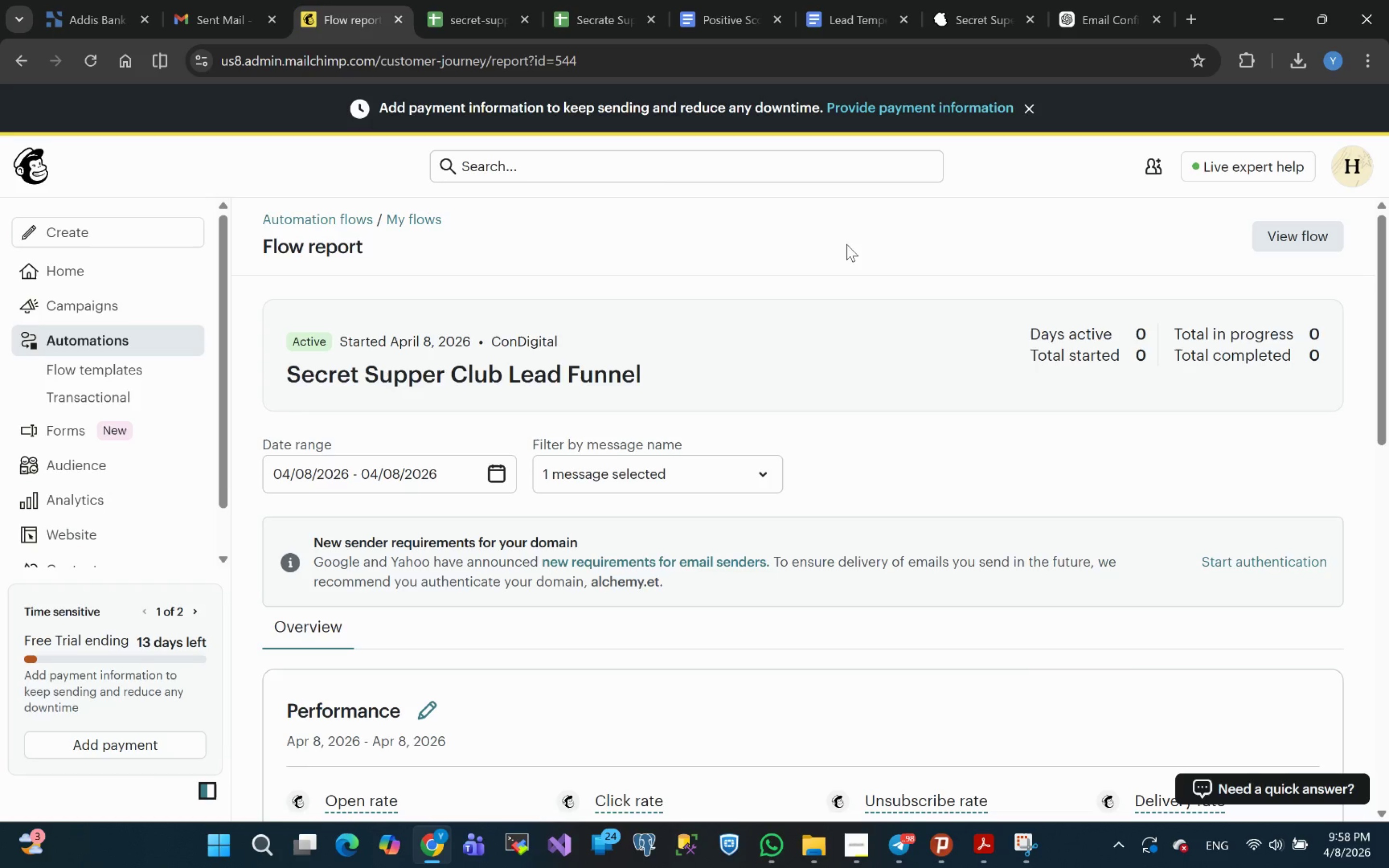 
scroll: coordinate [631, 352], scroll_direction: down, amount: 2.0
 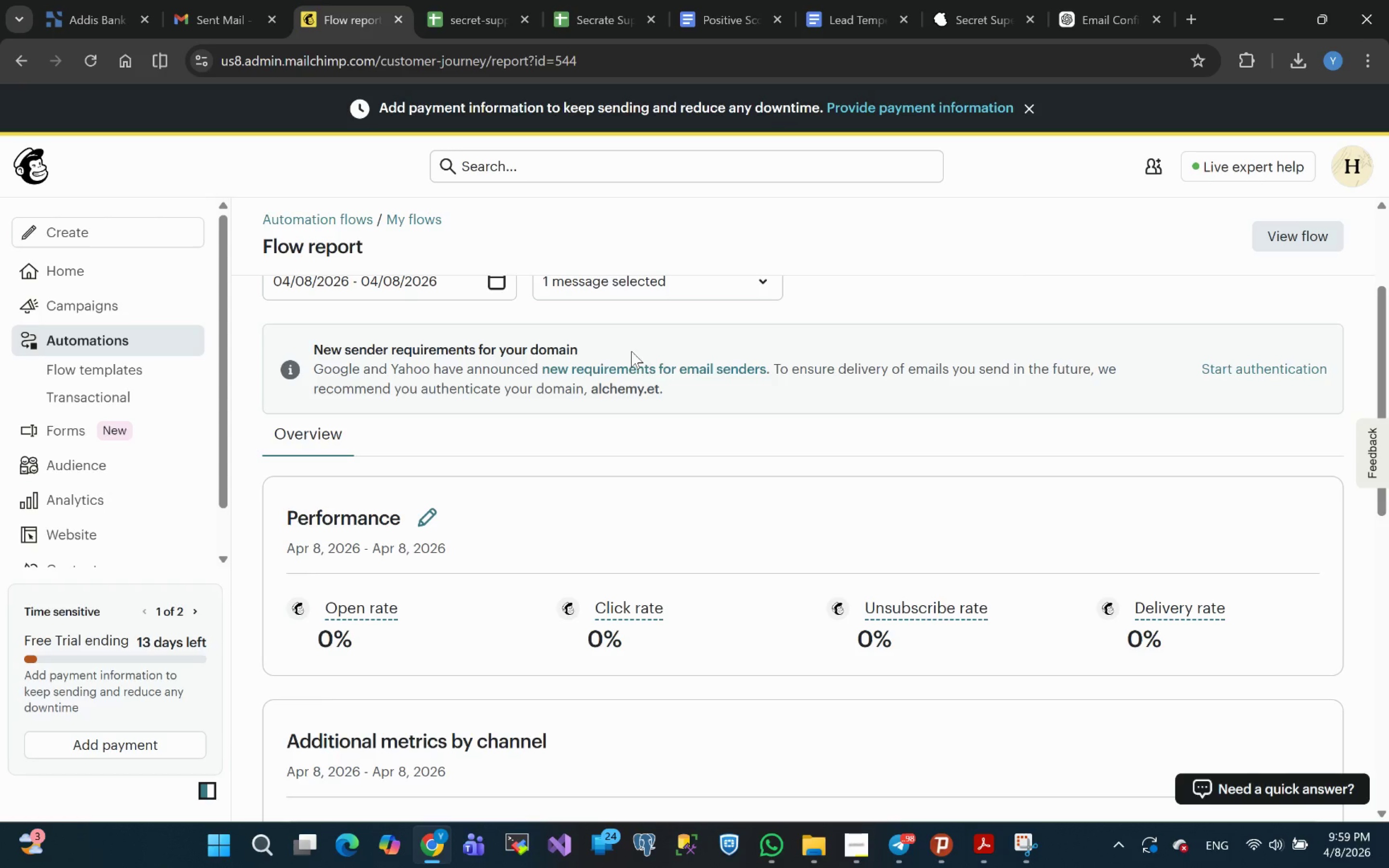 
wait(87.08)
 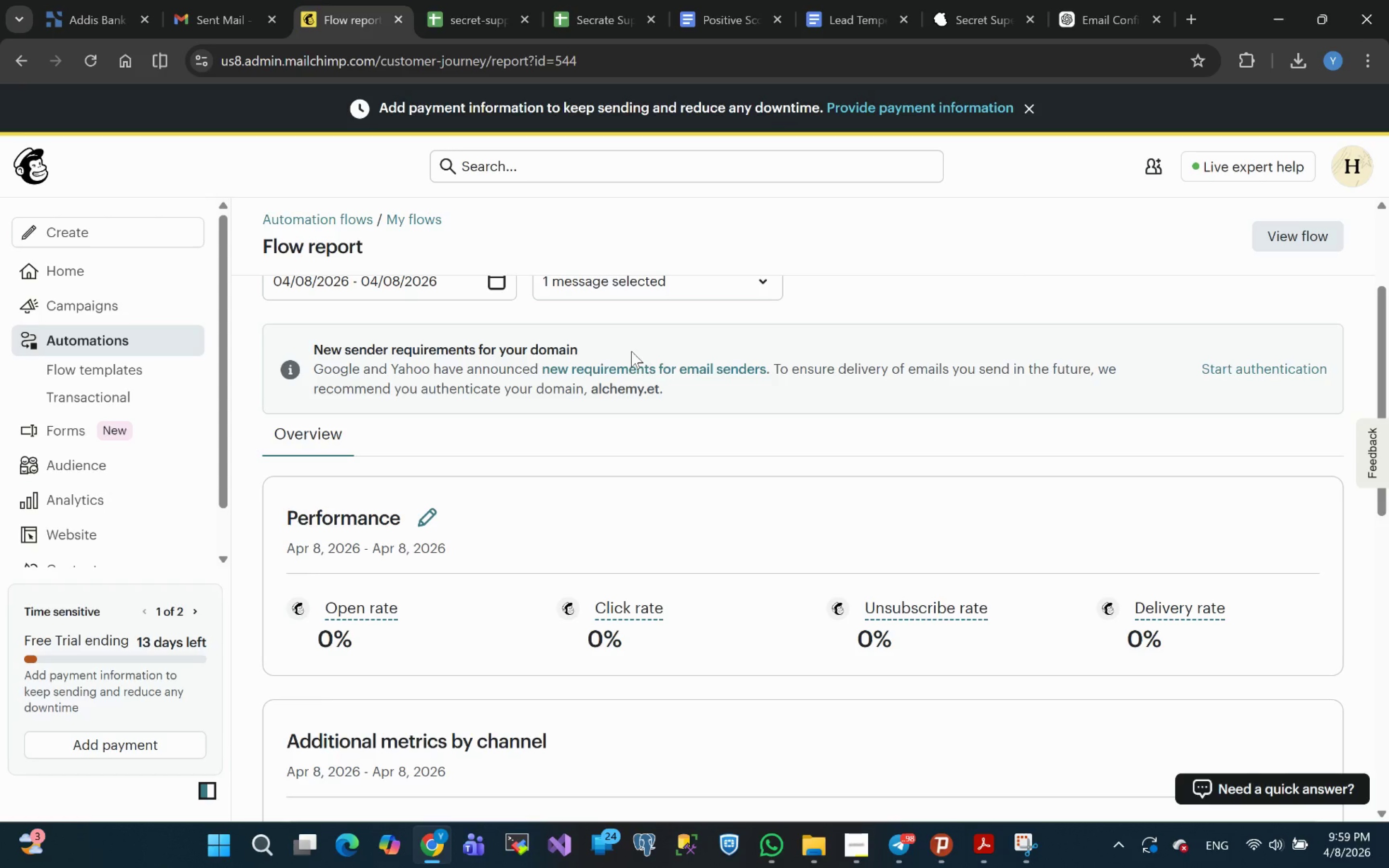 
scroll: coordinate [519, 508], scroll_direction: up, amount: 8.0
 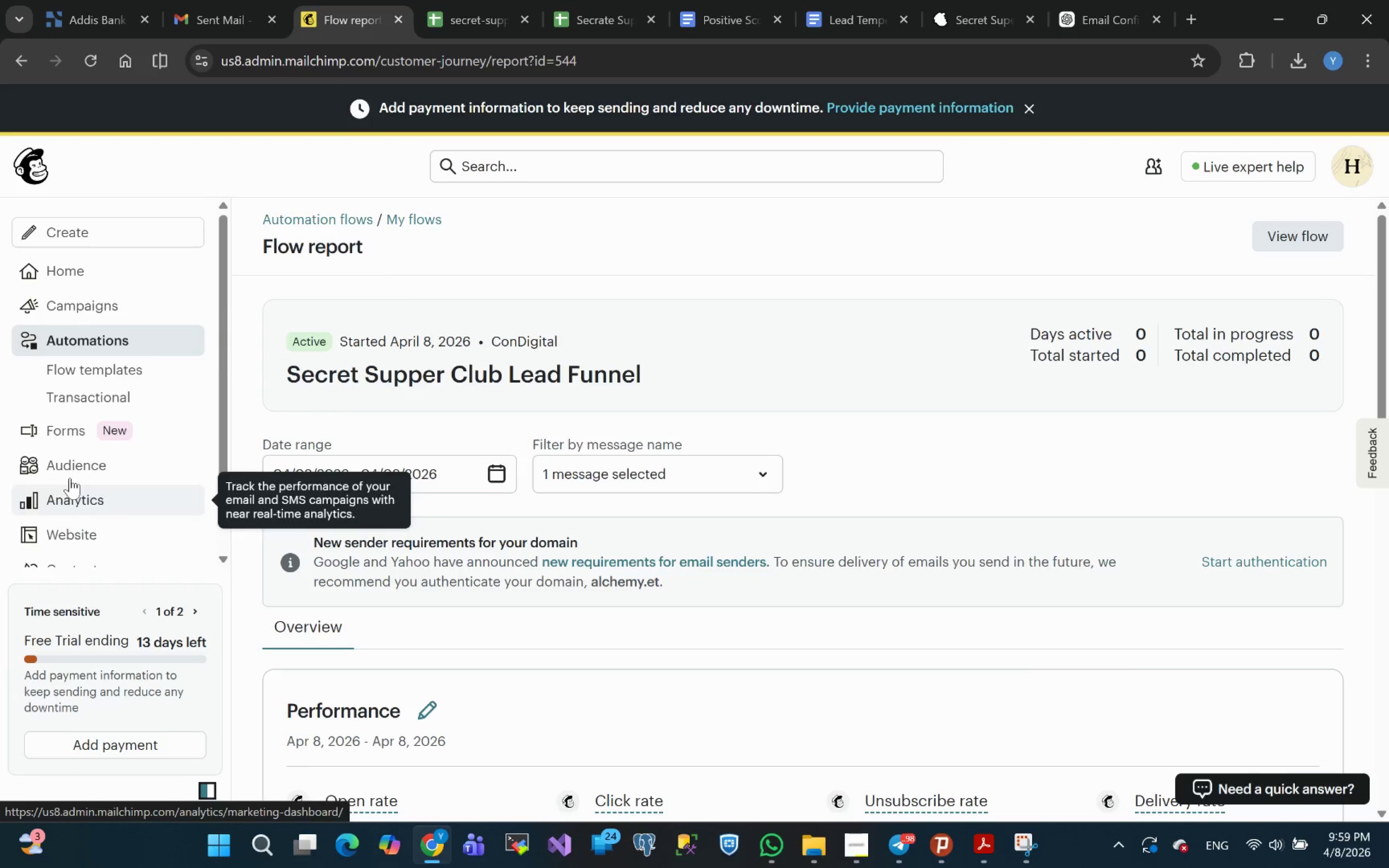 
left_click([70, 272])
 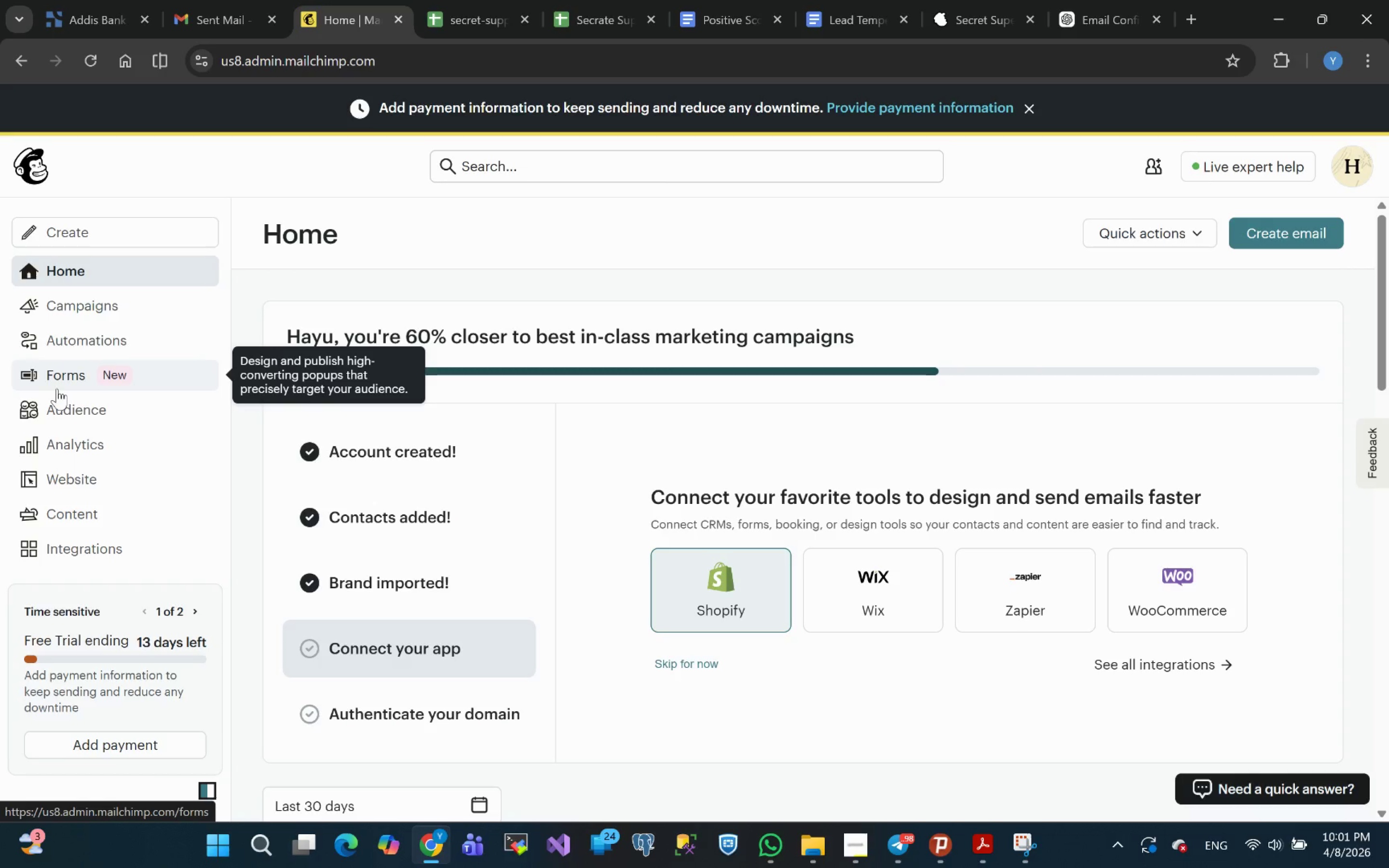 
wait(117.47)
 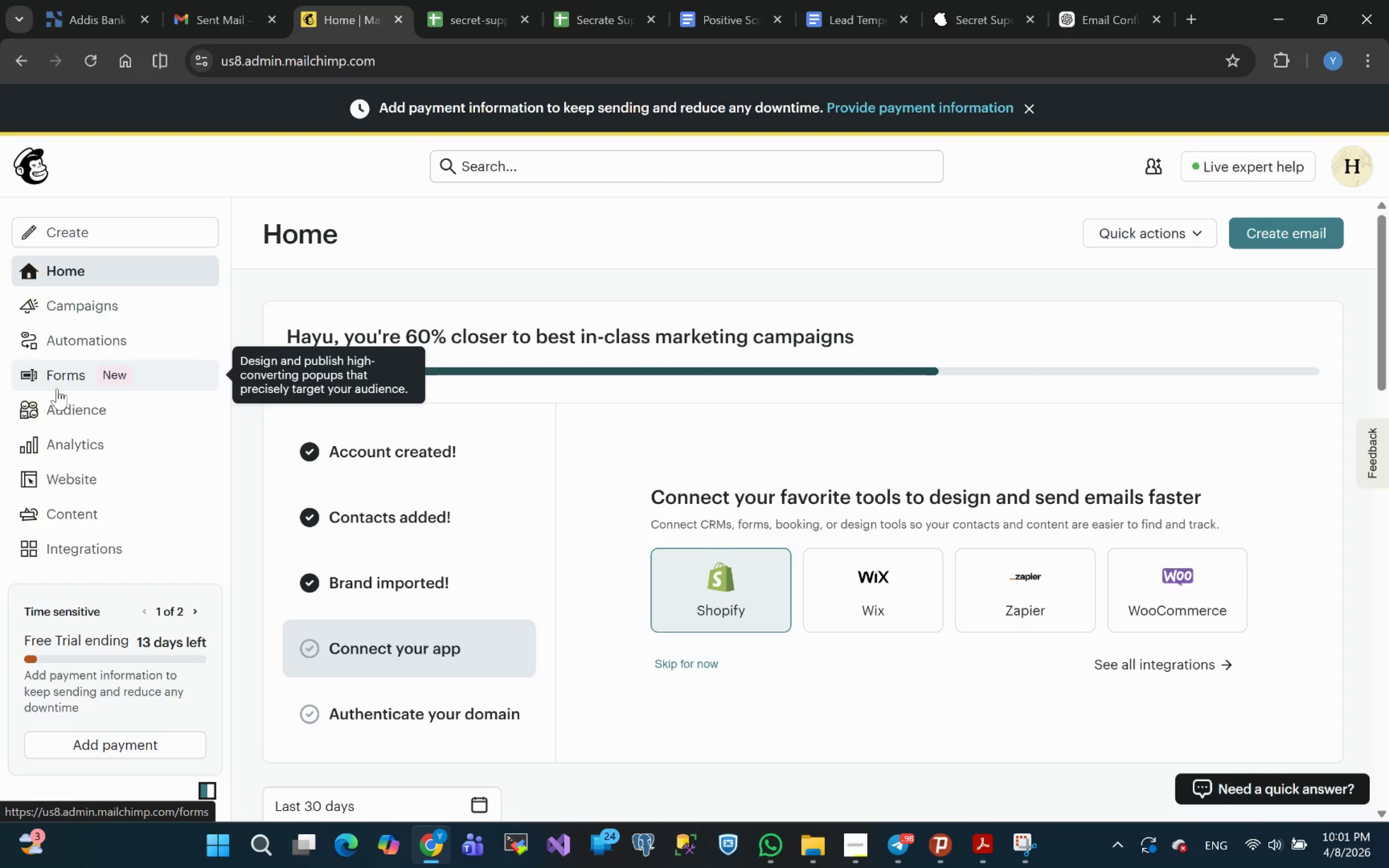 
scroll: coordinate [444, 460], scroll_direction: down, amount: 6.0
 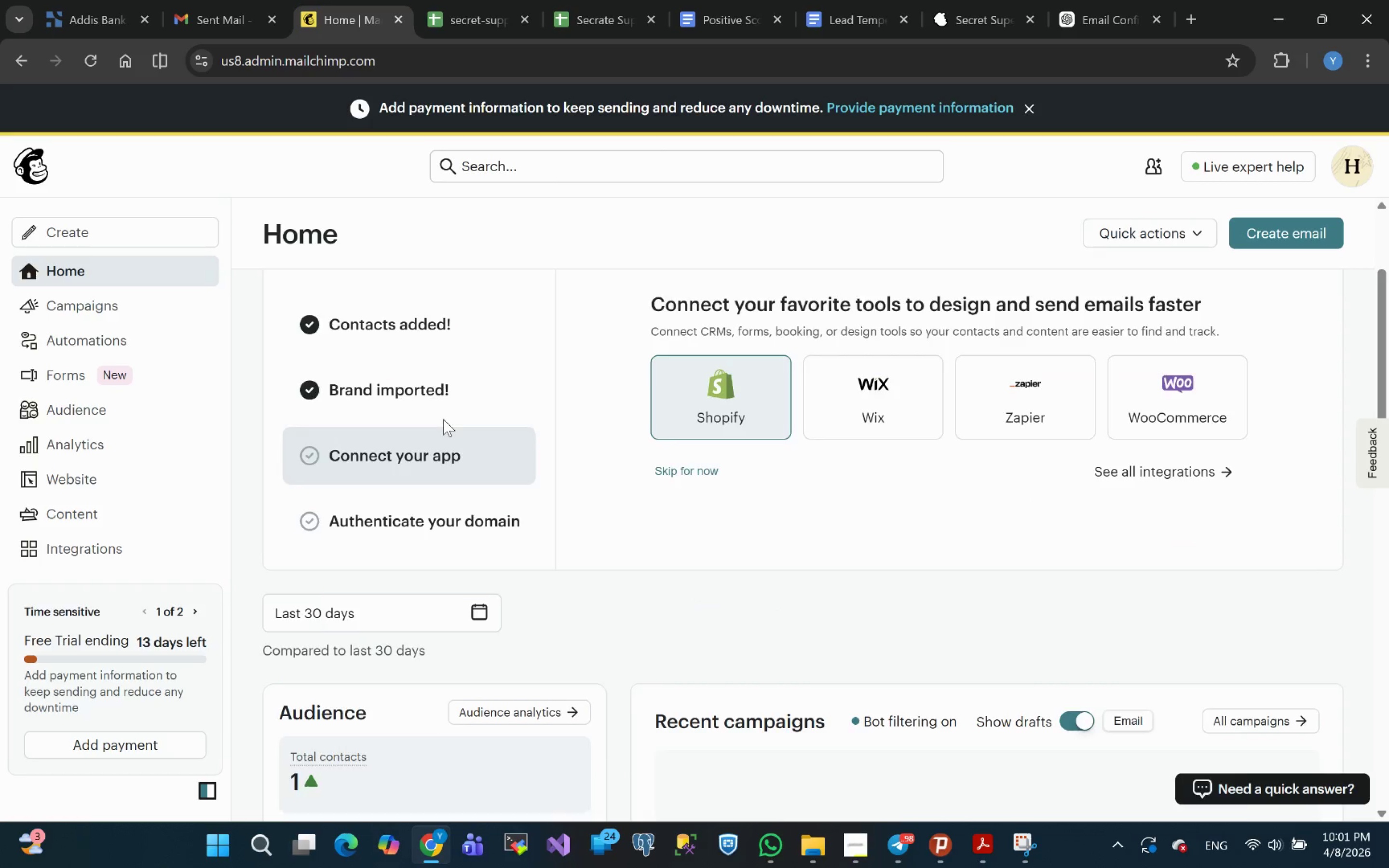 
scroll: coordinate [130, 422], scroll_direction: up, amount: 5.0
 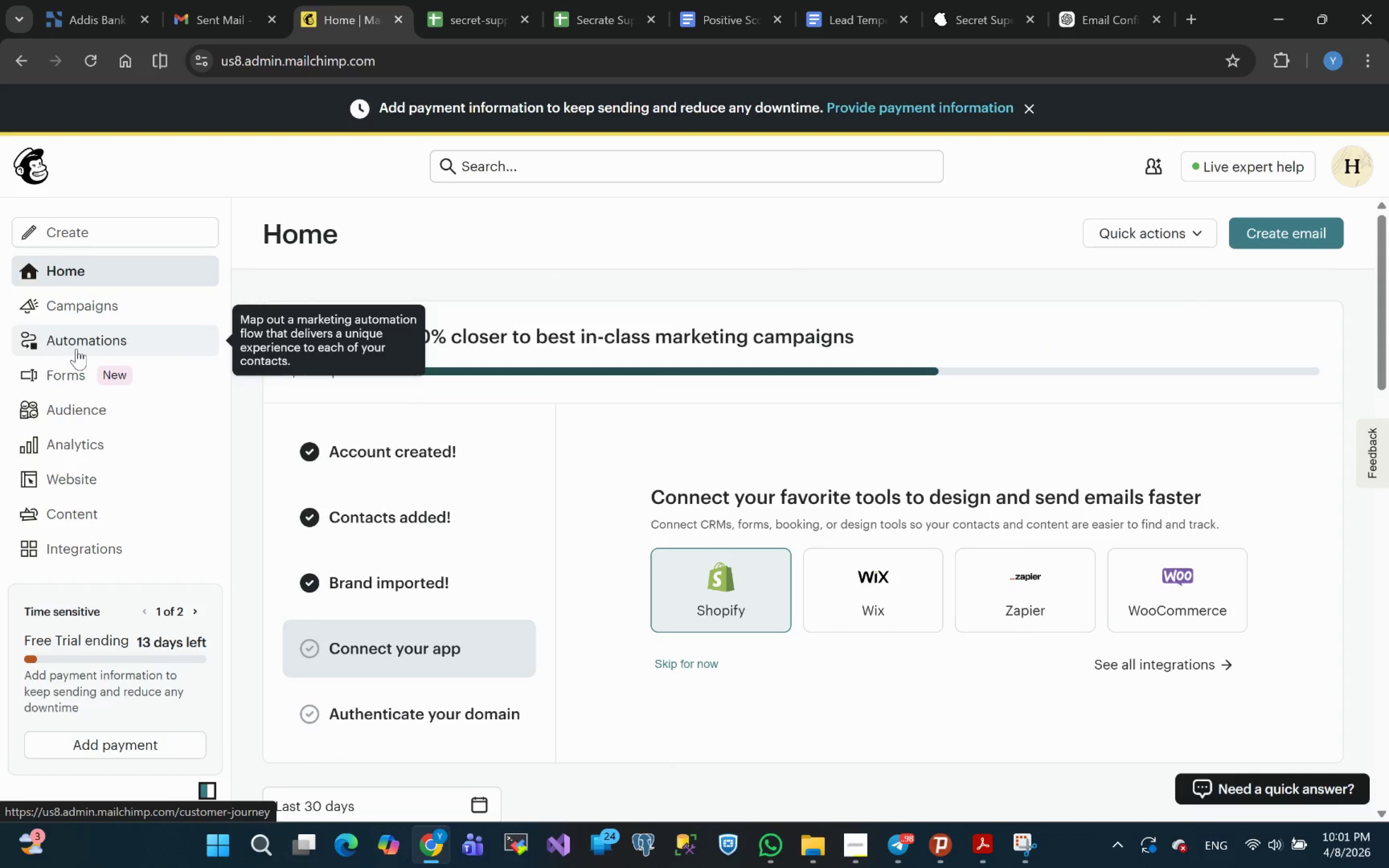 
left_click([83, 314])
 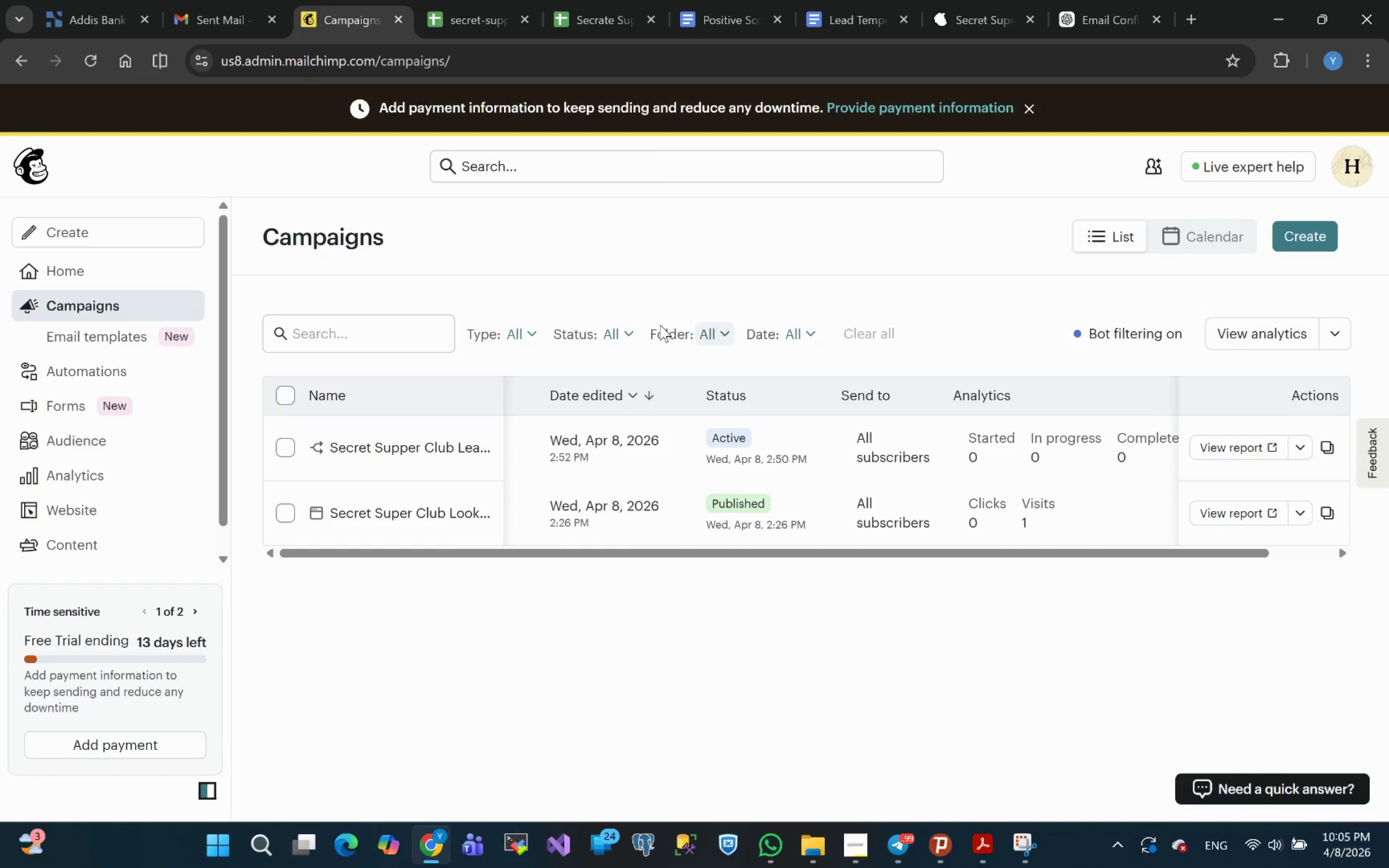 
wait(208.83)
 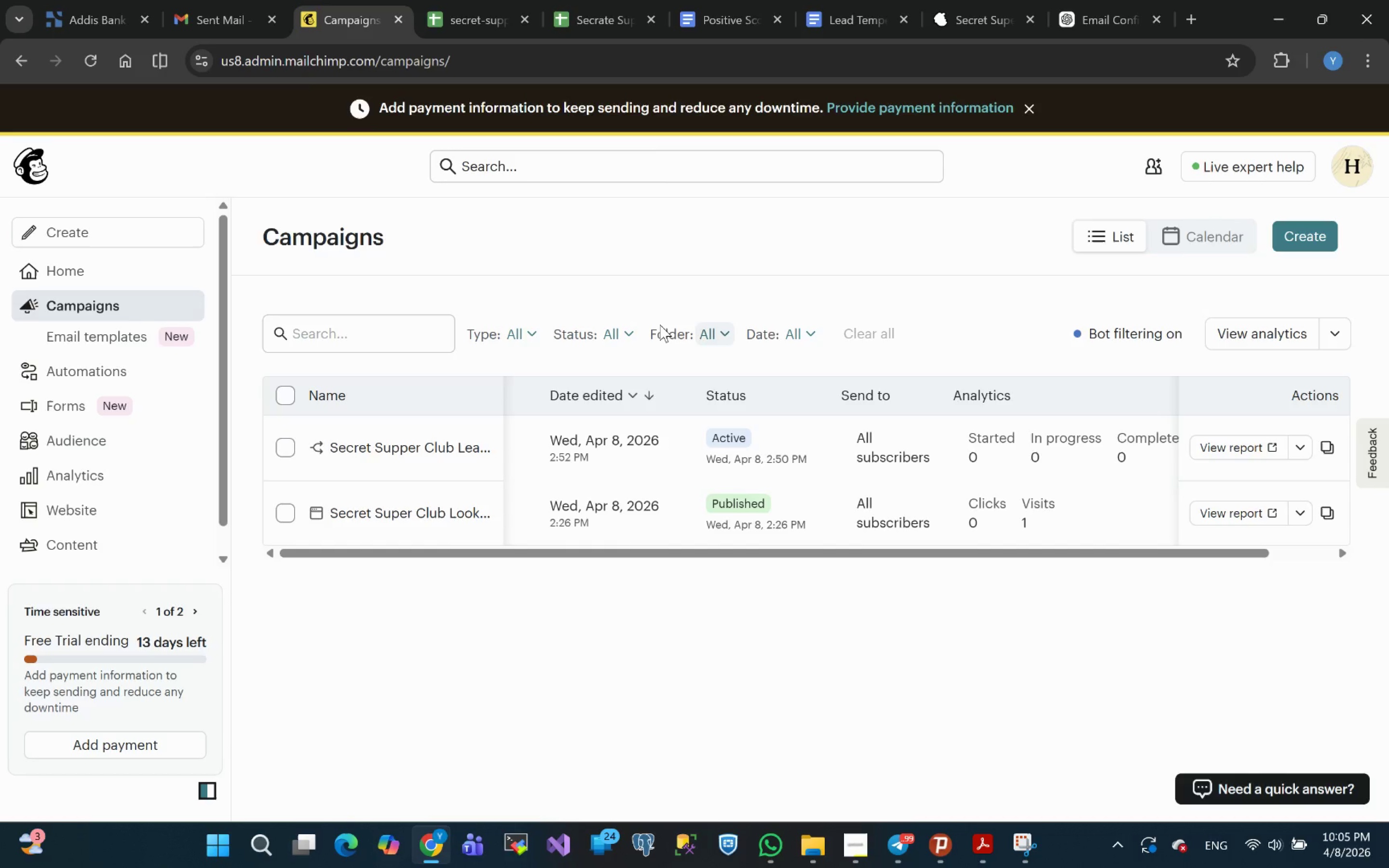 
left_click([62, 341])
 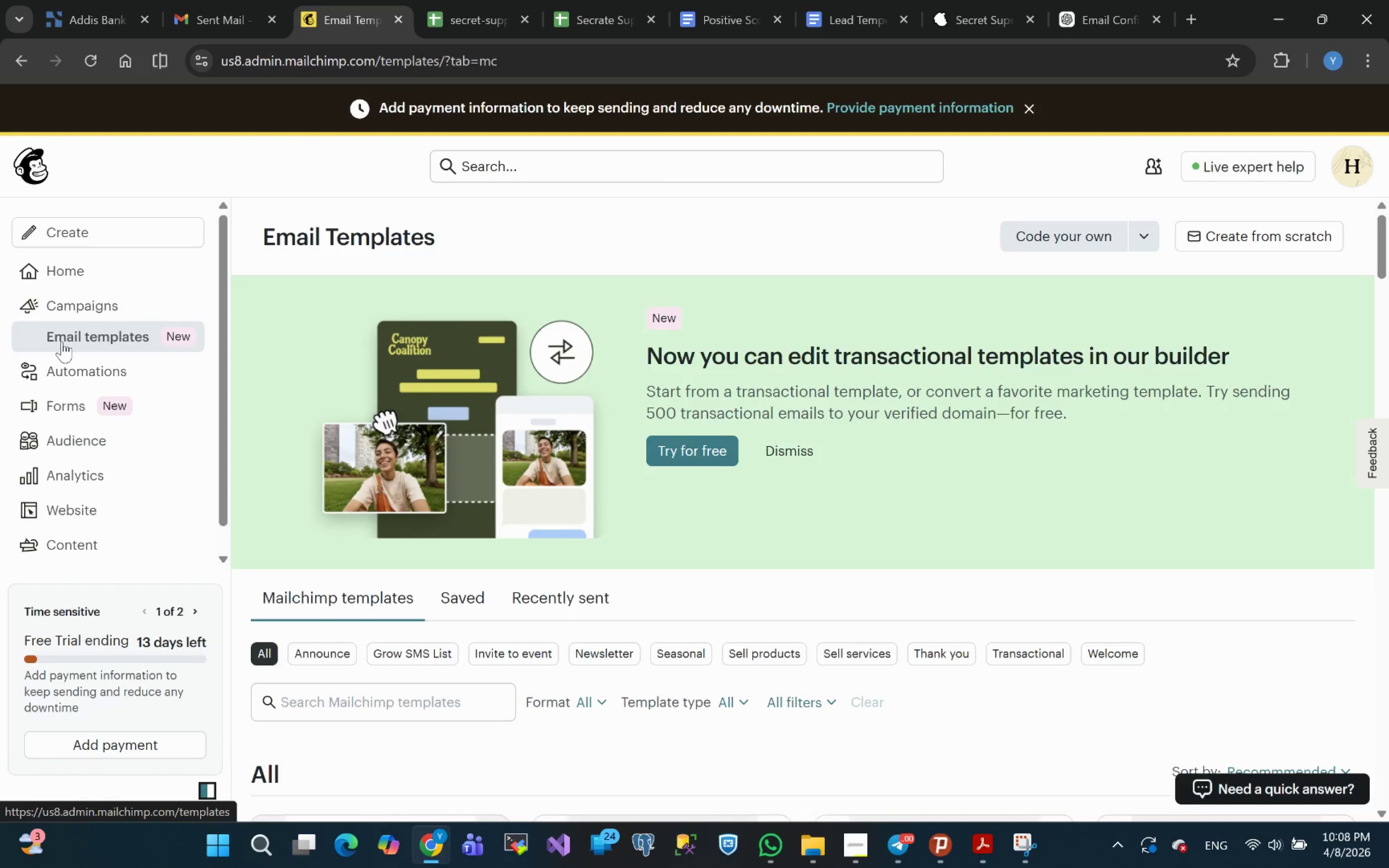 
wait(206.83)
 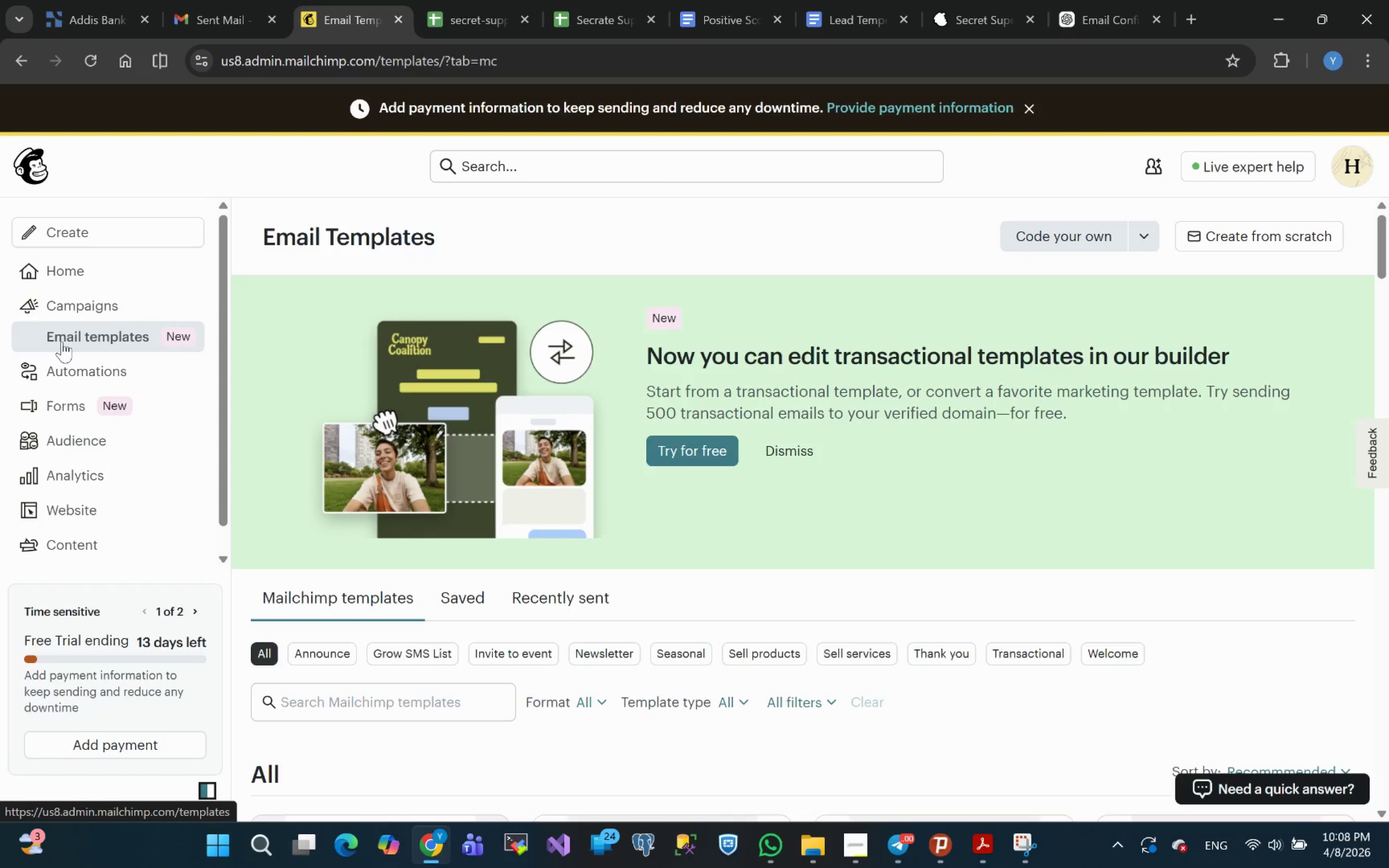 
left_click([913, 596])
 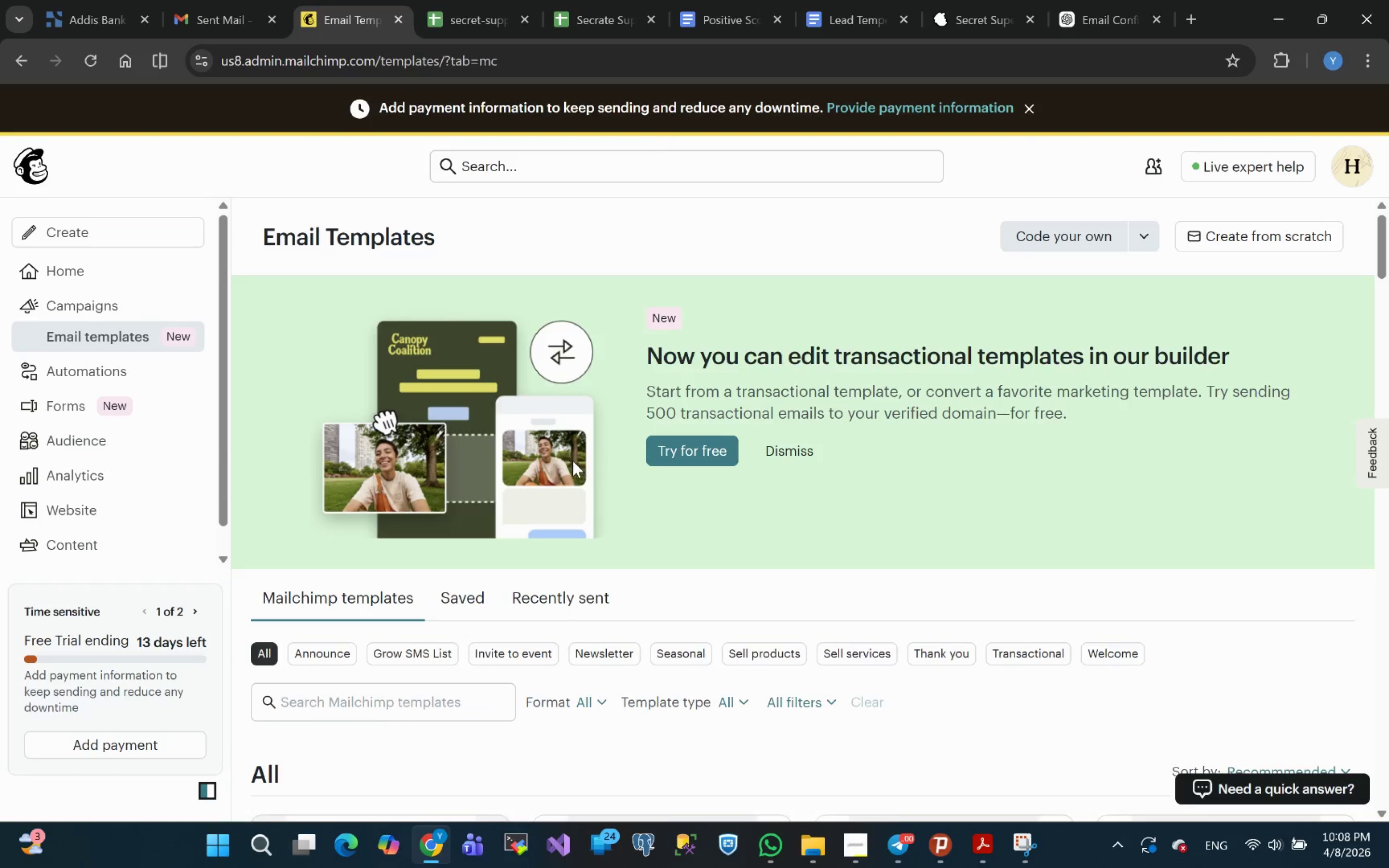 
scroll: coordinate [572, 461], scroll_direction: down, amount: 2.0
 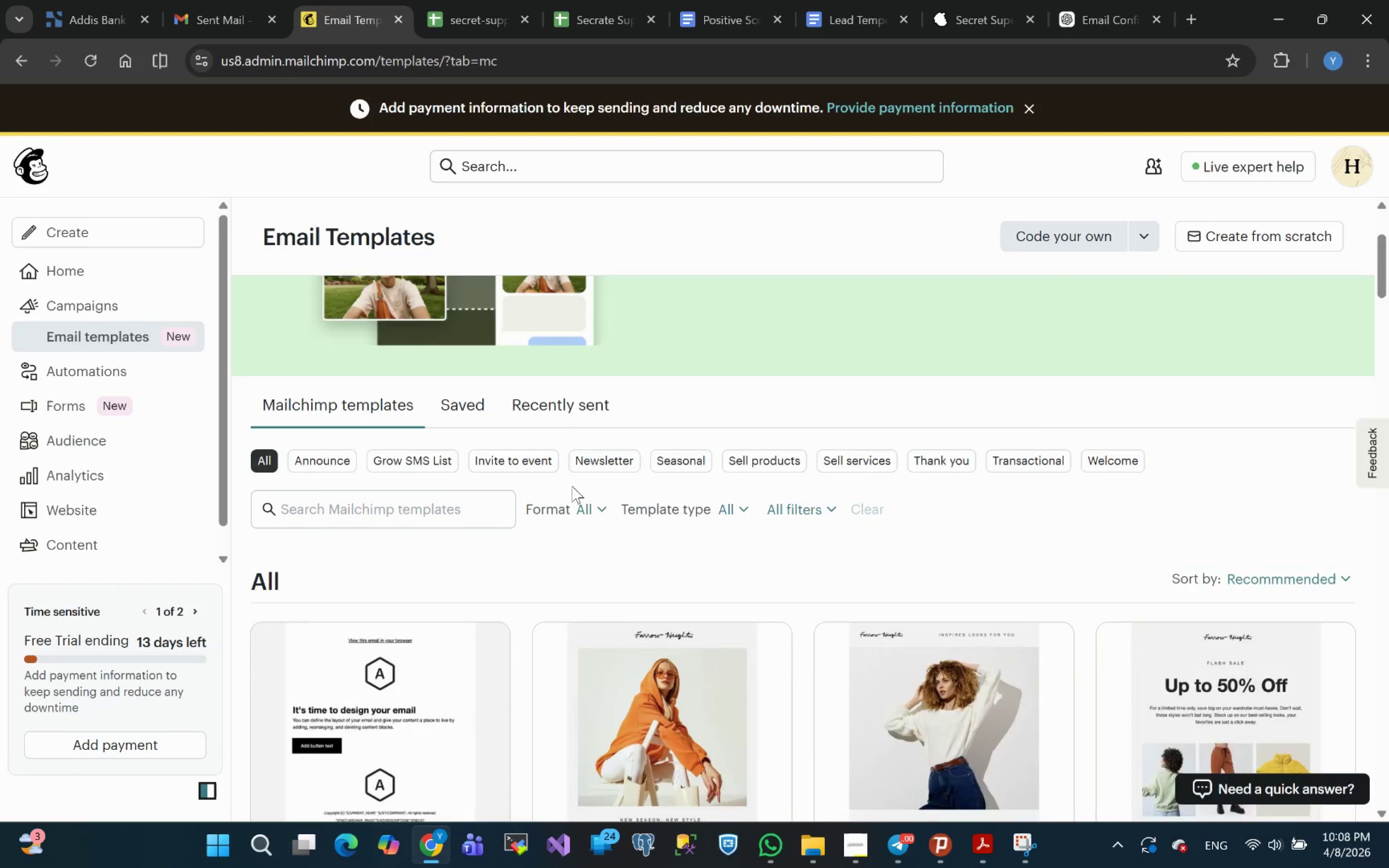 
scroll: coordinate [248, 409], scroll_direction: up, amount: 12.0
 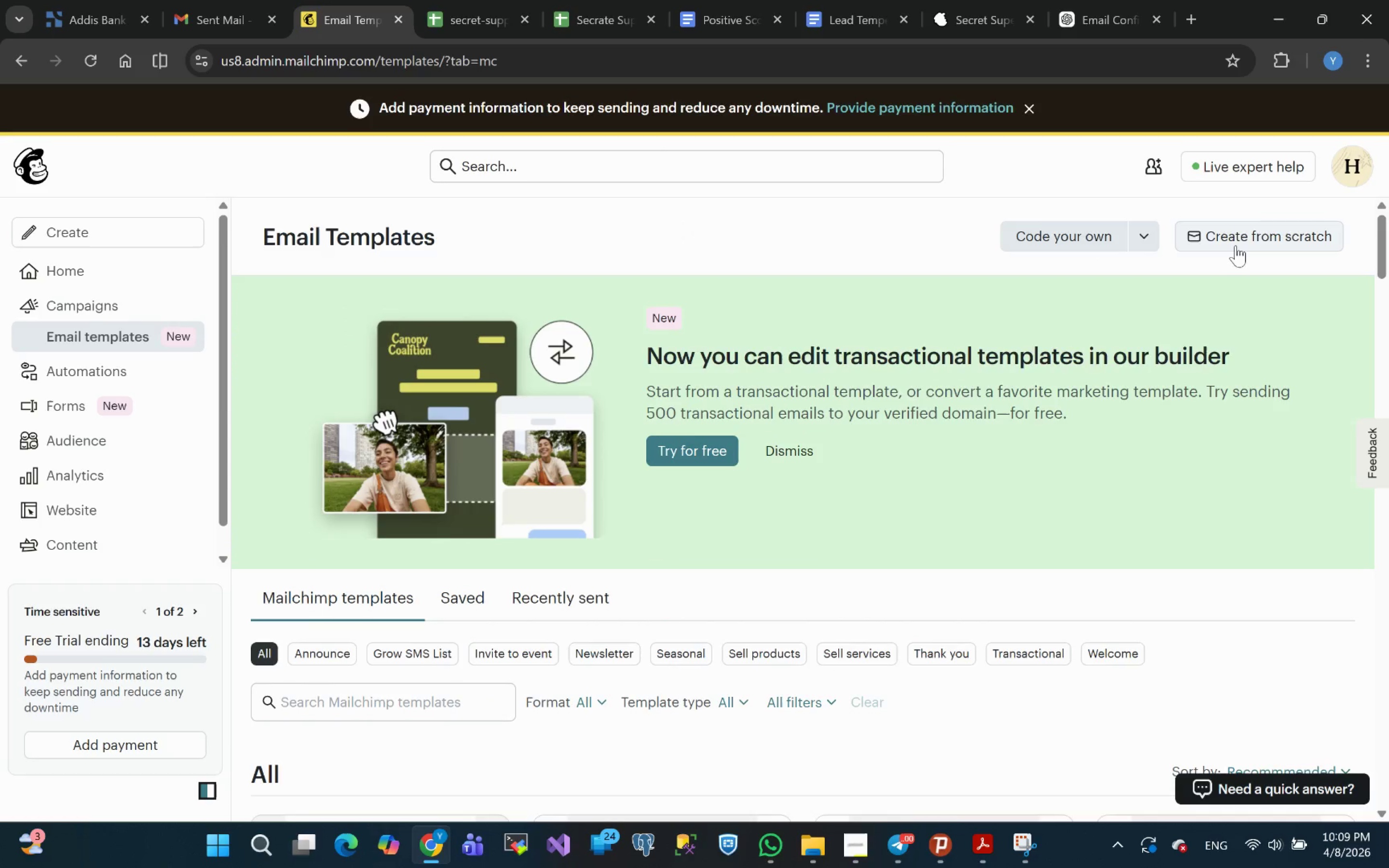 
scroll: coordinate [894, 391], scroll_direction: down, amount: 5.0
 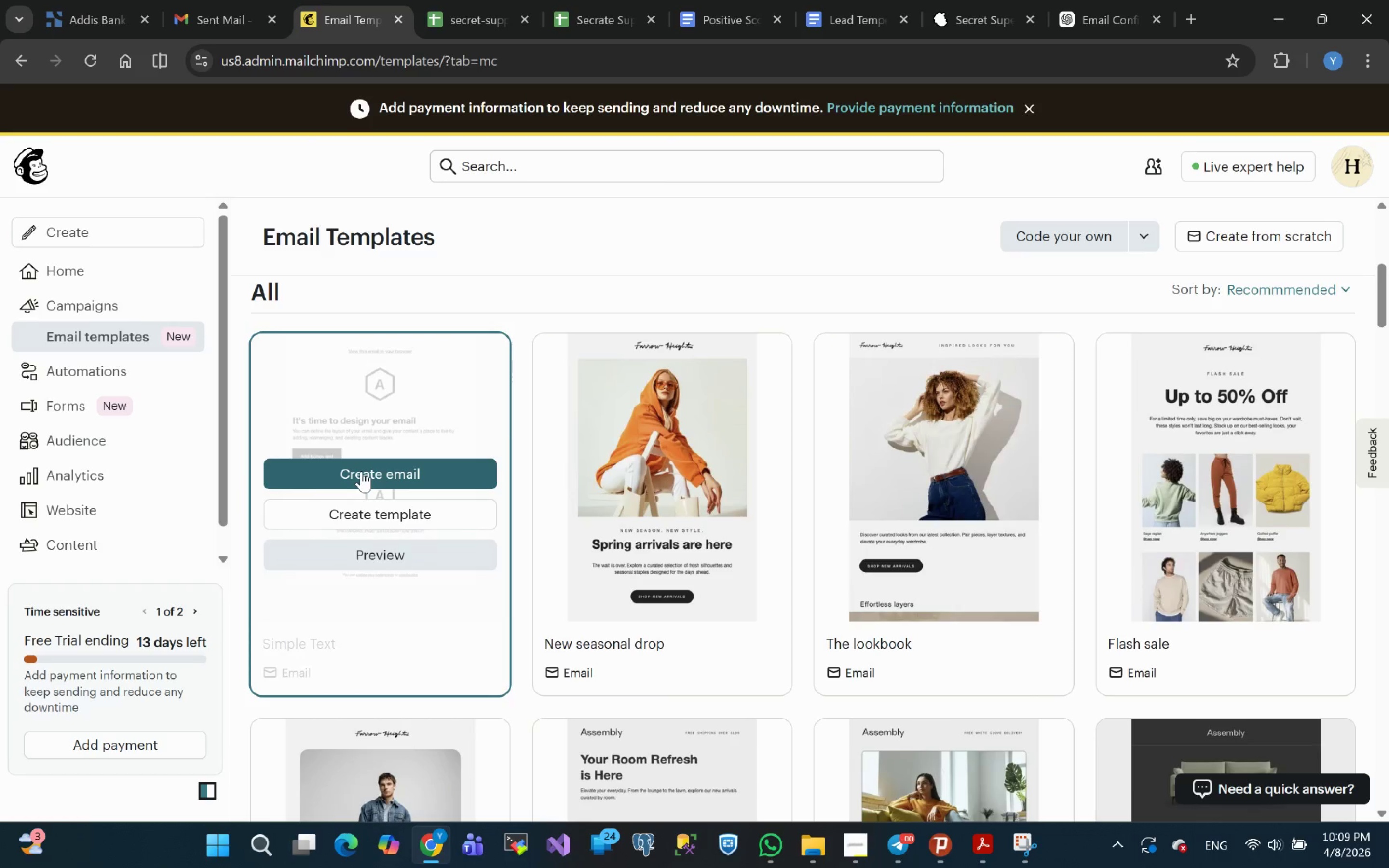 
wait(6.51)
 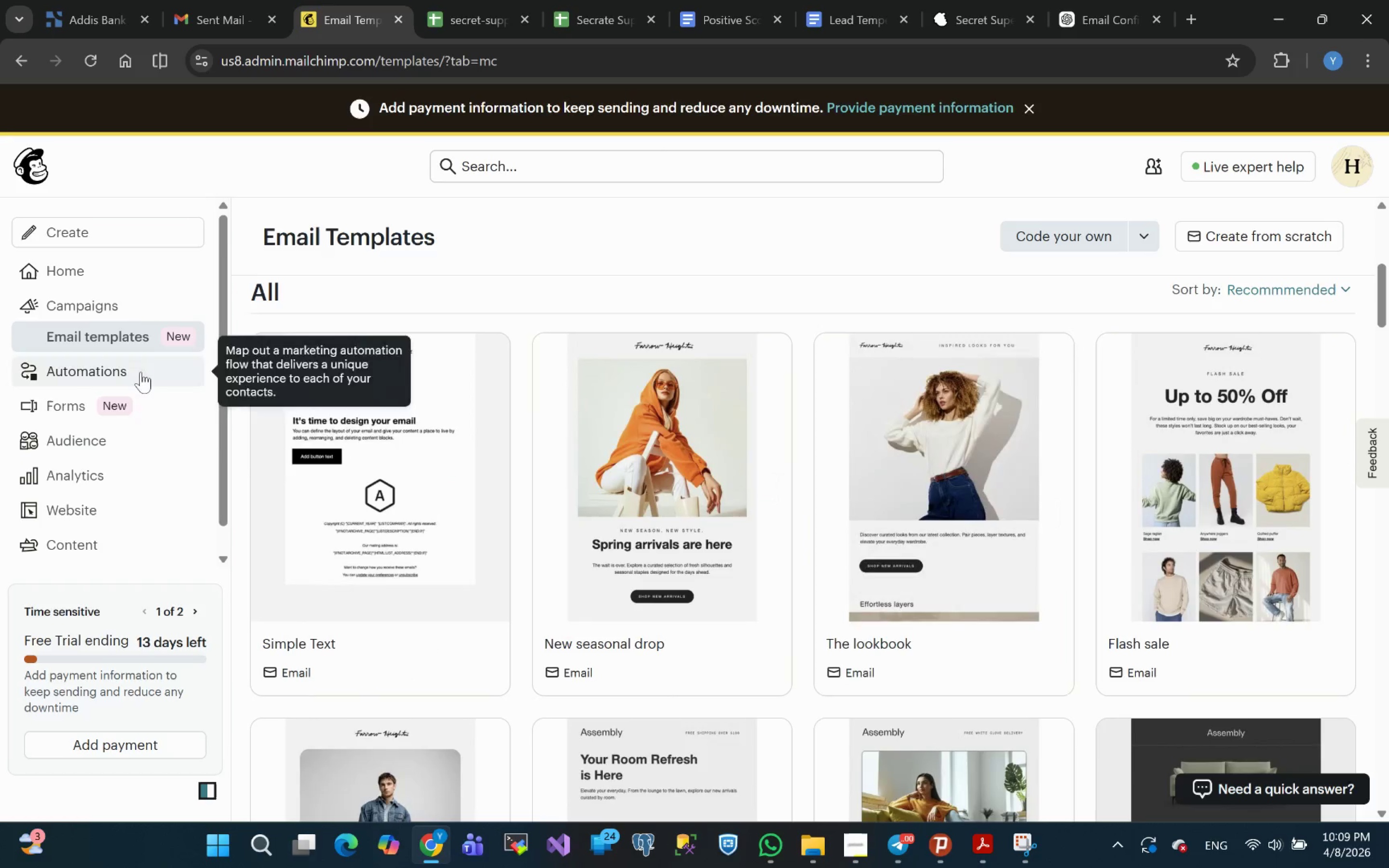 
left_click([361, 471])
 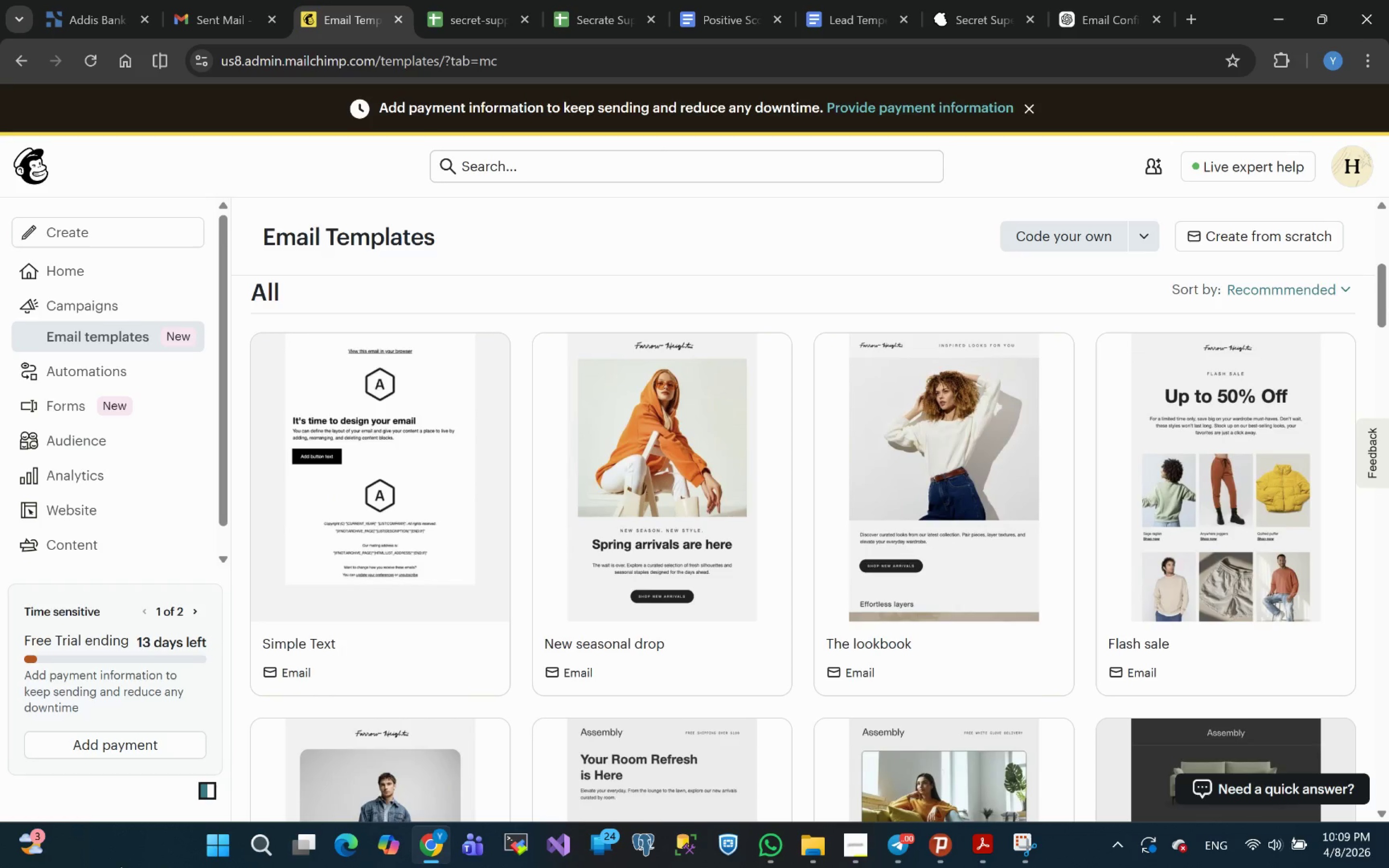 
mouse_move([60, 849])
 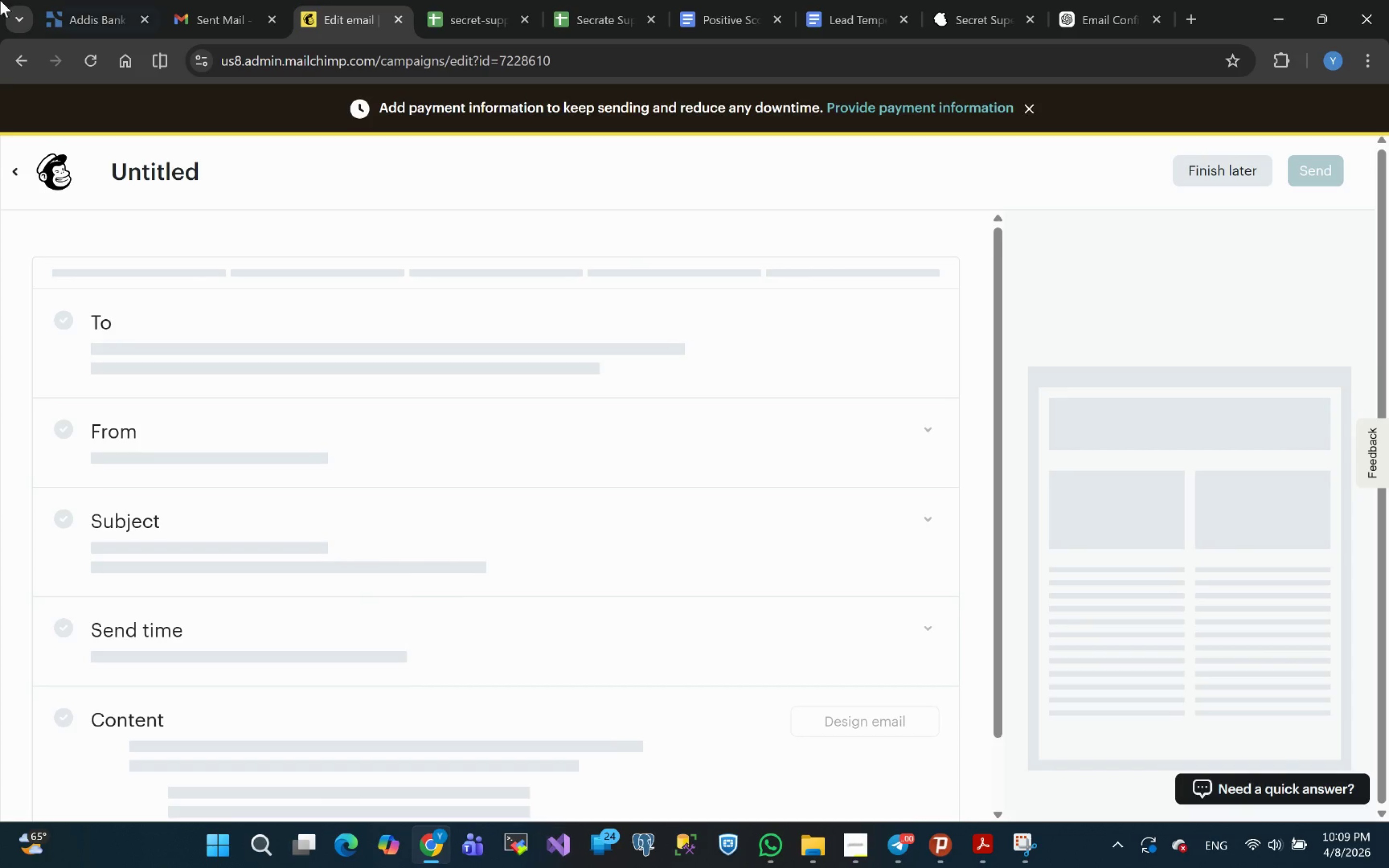 
wait(6.45)
 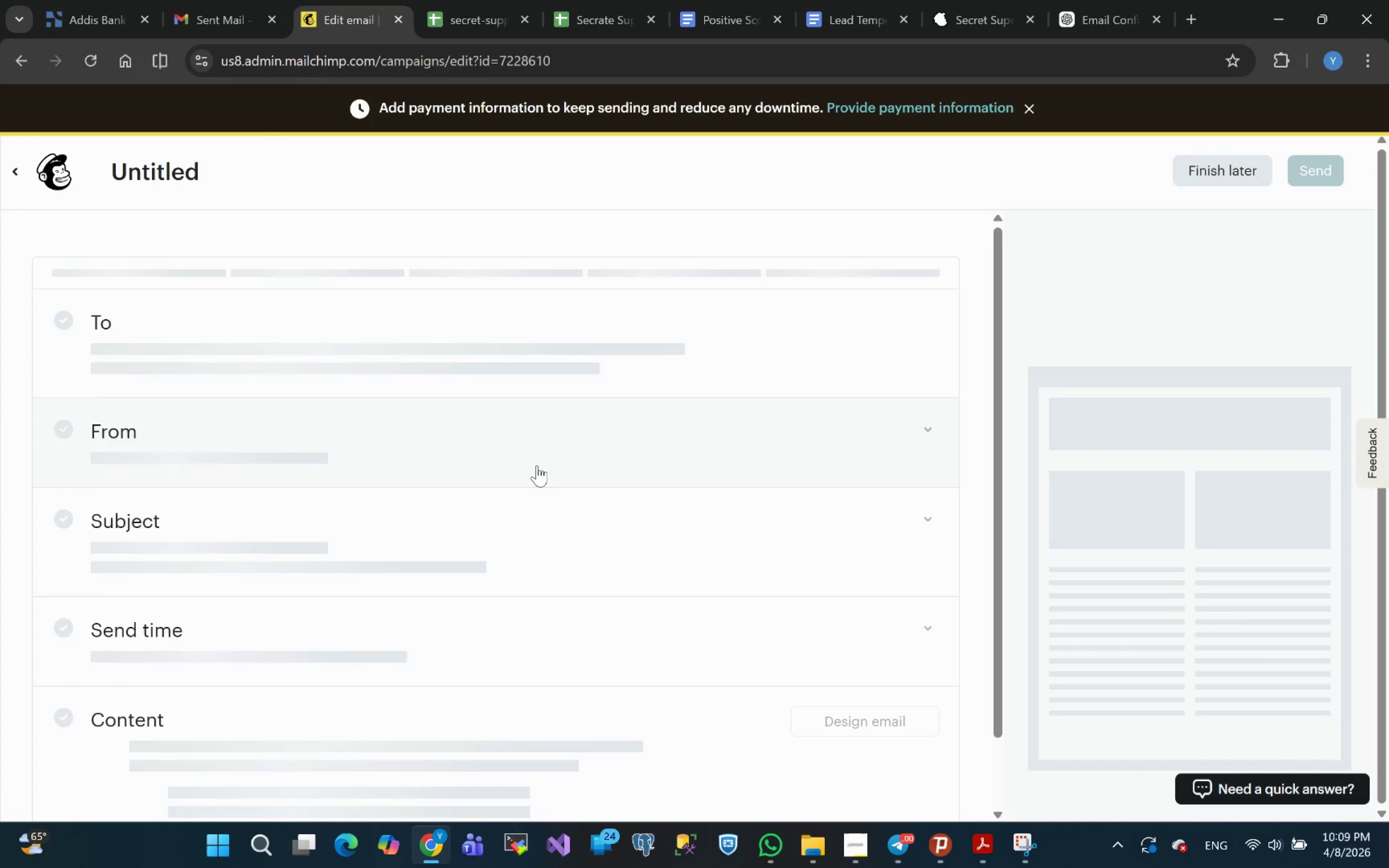 
mouse_move([956, 42])
 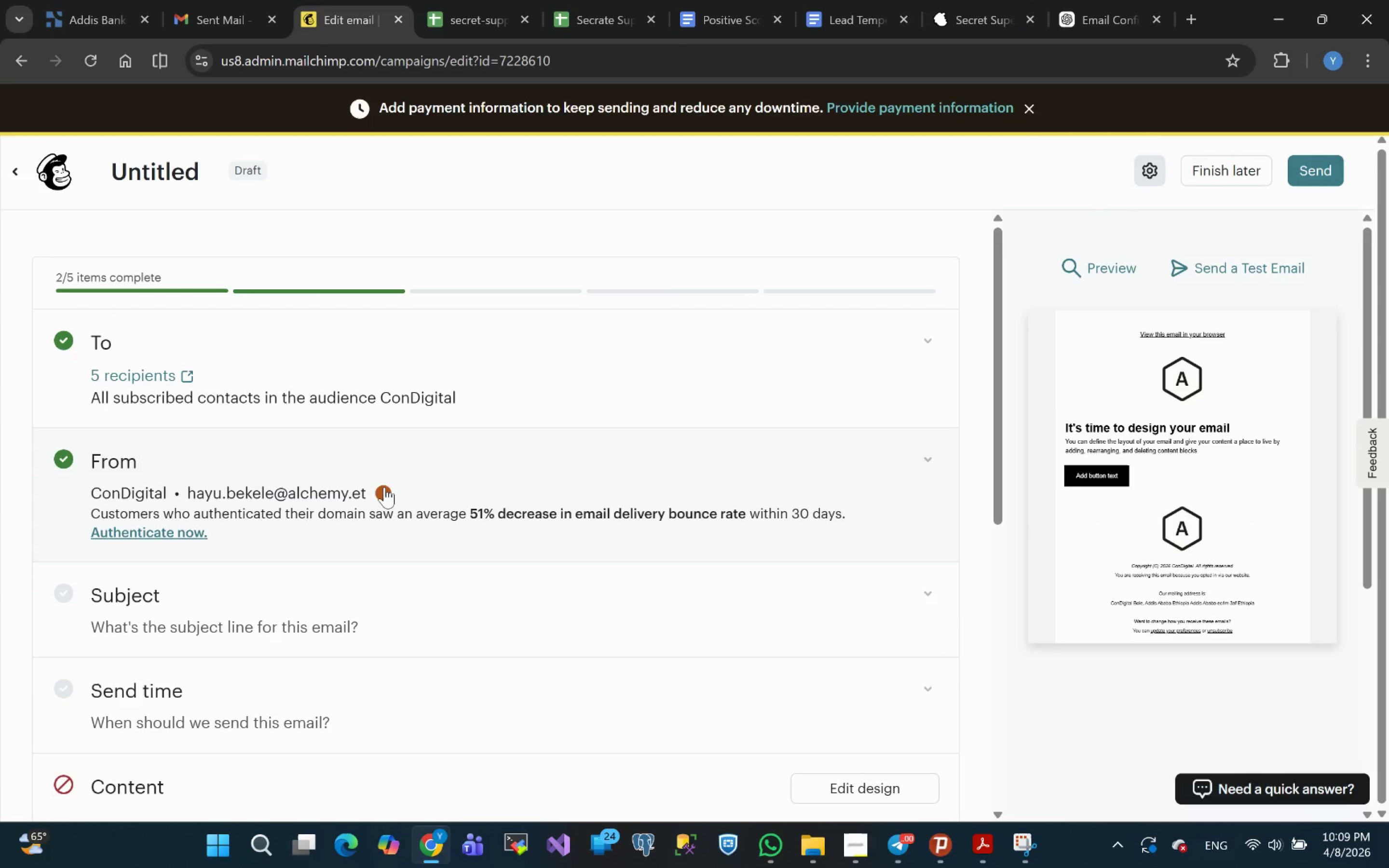 
wait(9.06)
 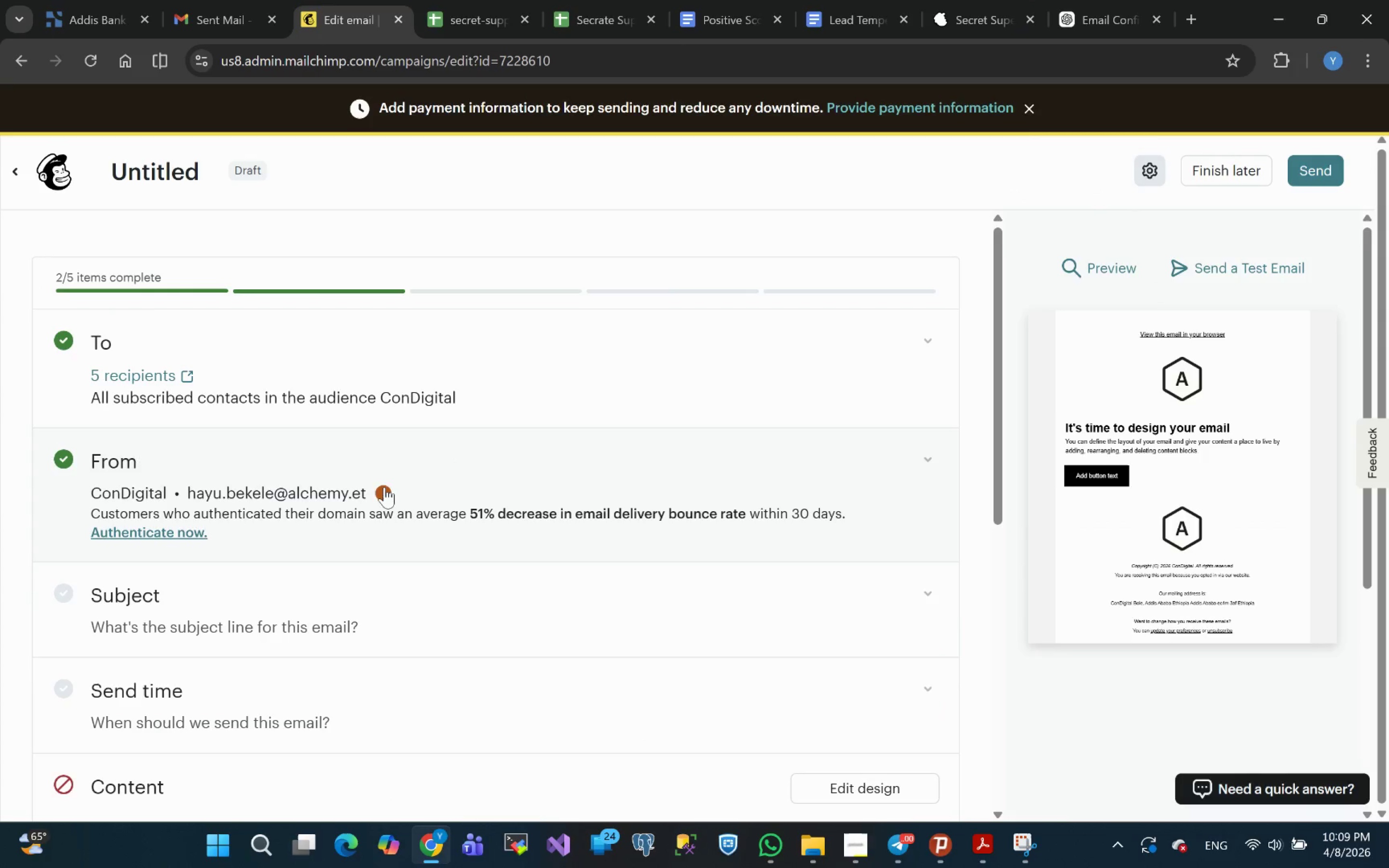 
left_click([1145, 12])
 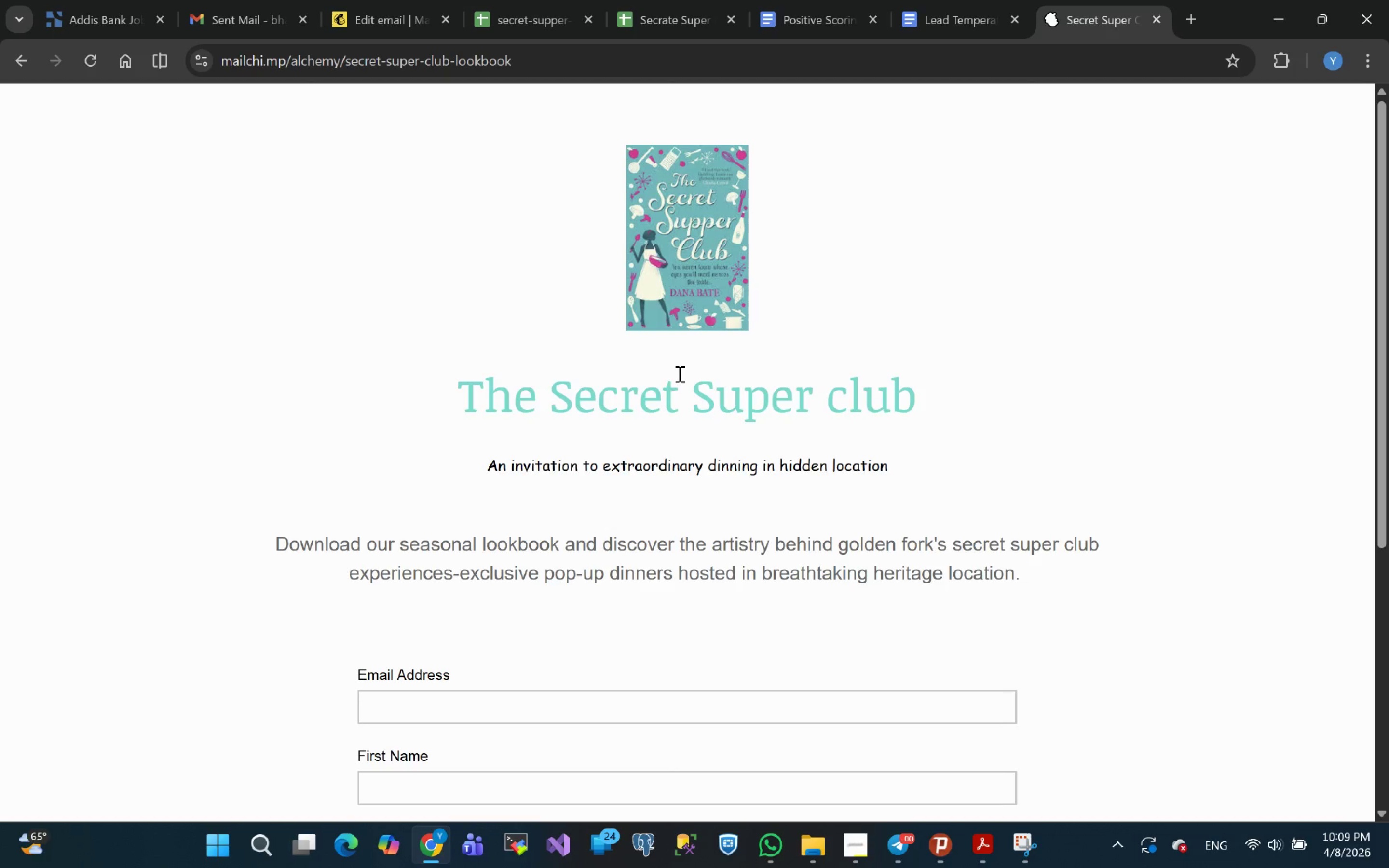 
scroll: coordinate [731, 230], scroll_direction: up, amount: 2.0
 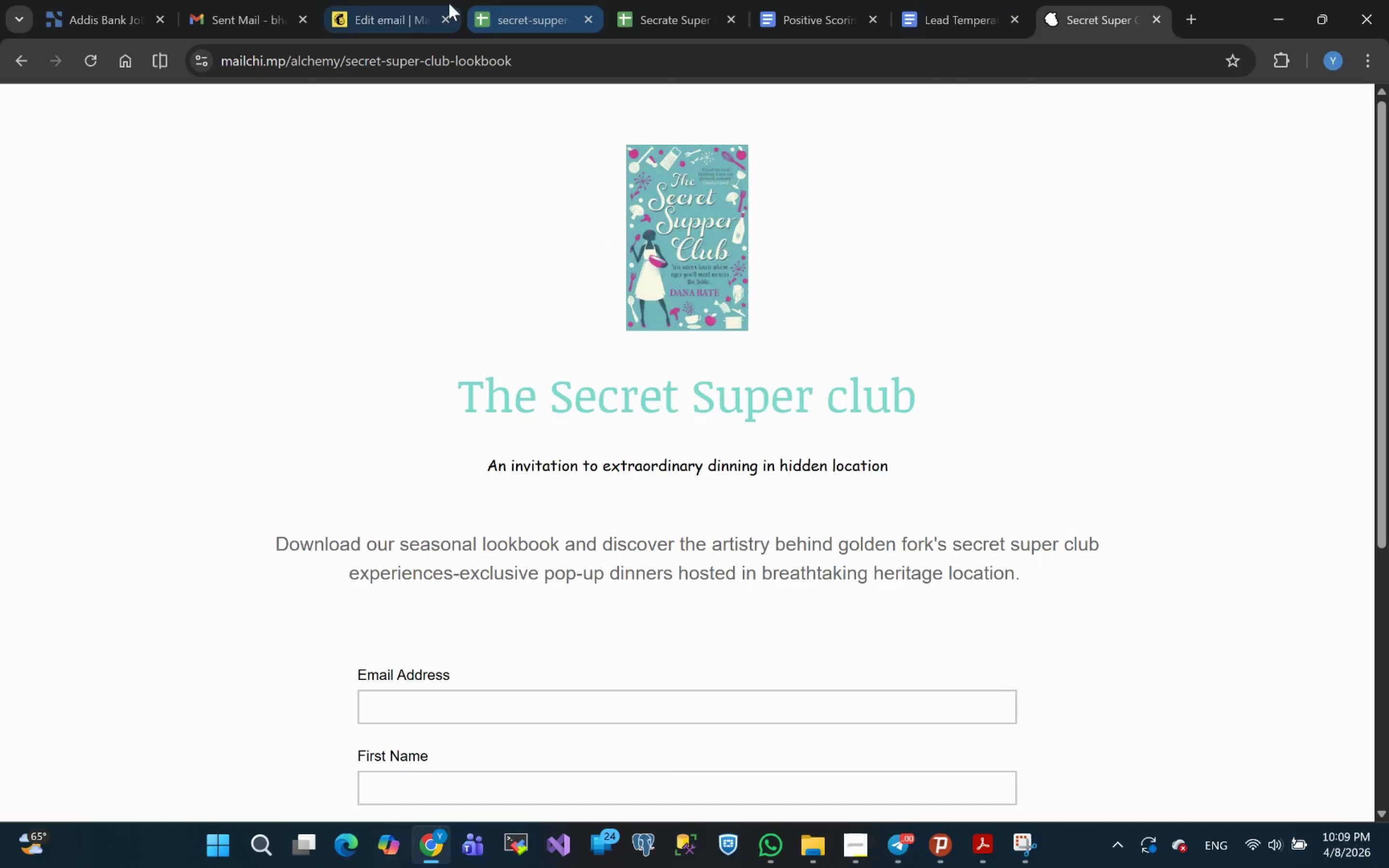 
left_click([375, 9])
 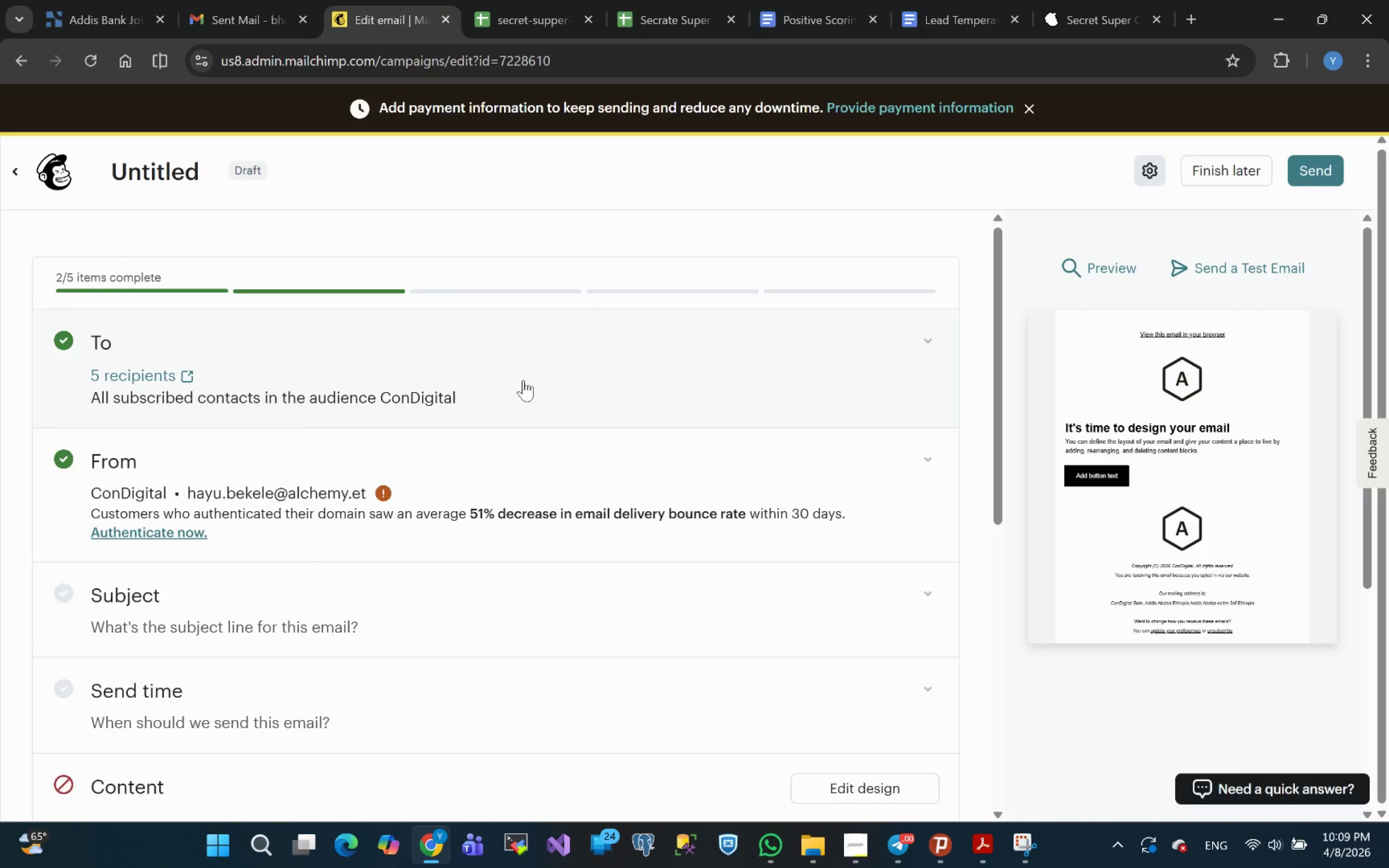 
scroll: coordinate [543, 368], scroll_direction: down, amount: 8.0
 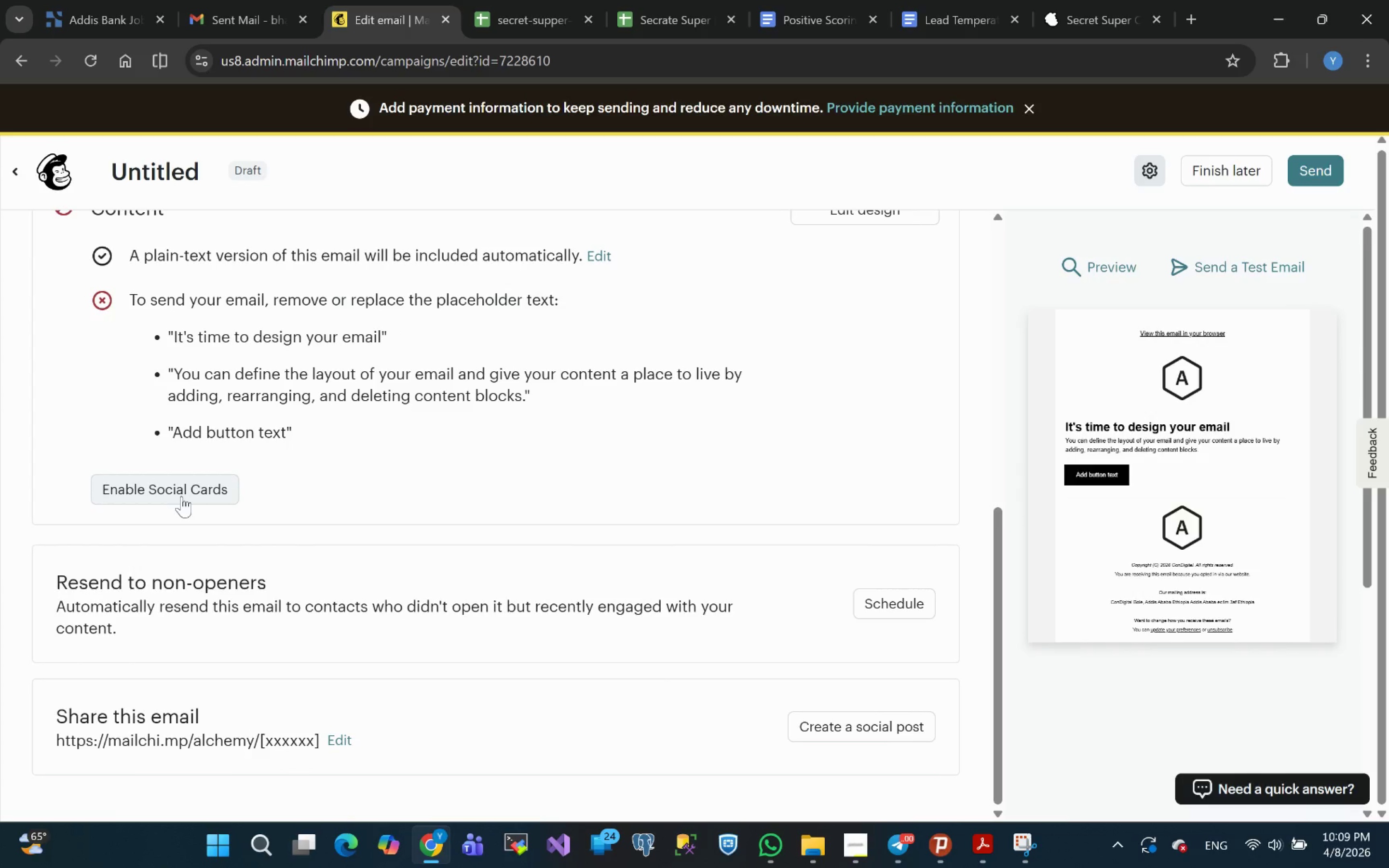 
scroll: coordinate [192, 462], scroll_direction: up, amount: 5.0
 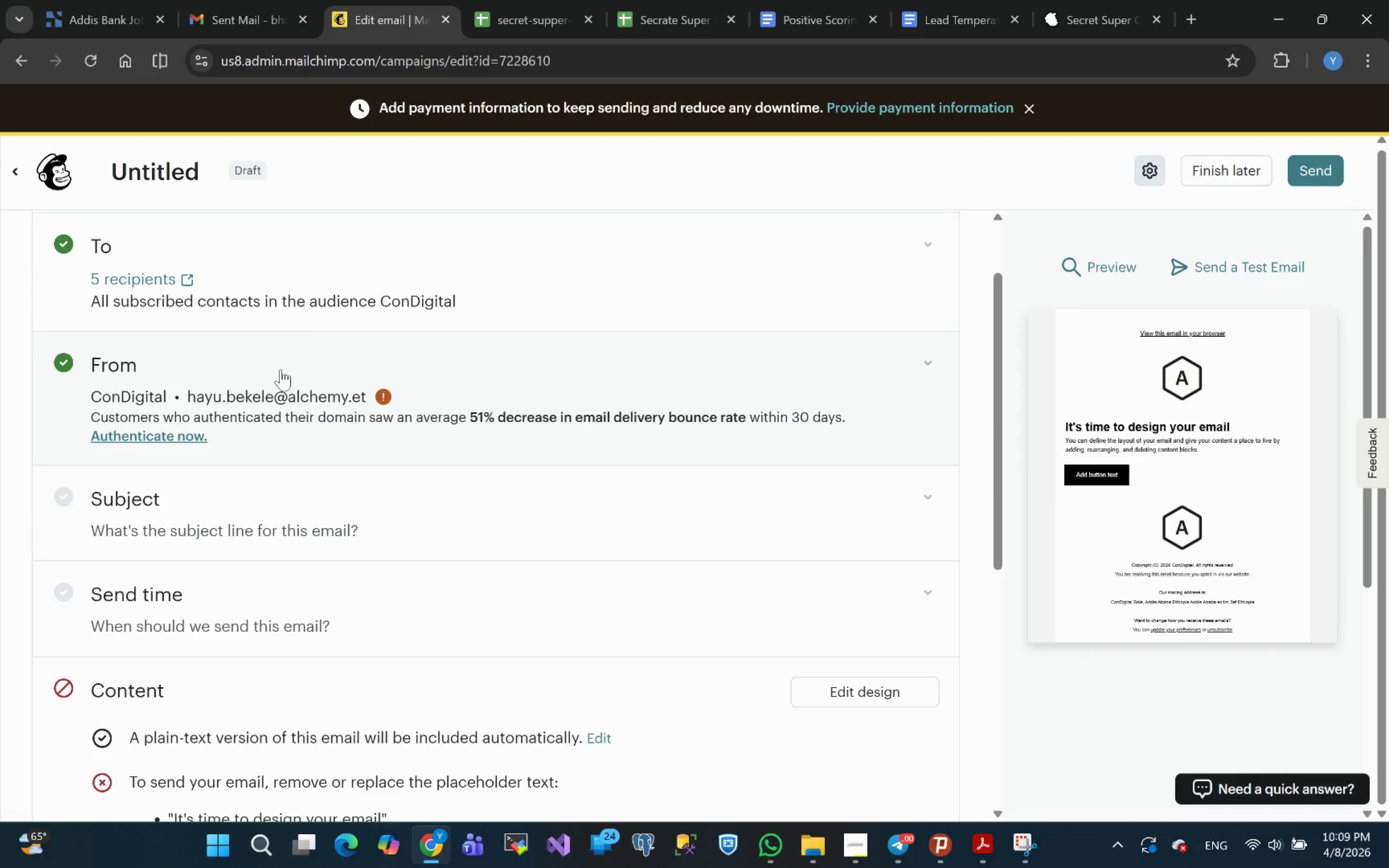 
left_click([282, 371])
 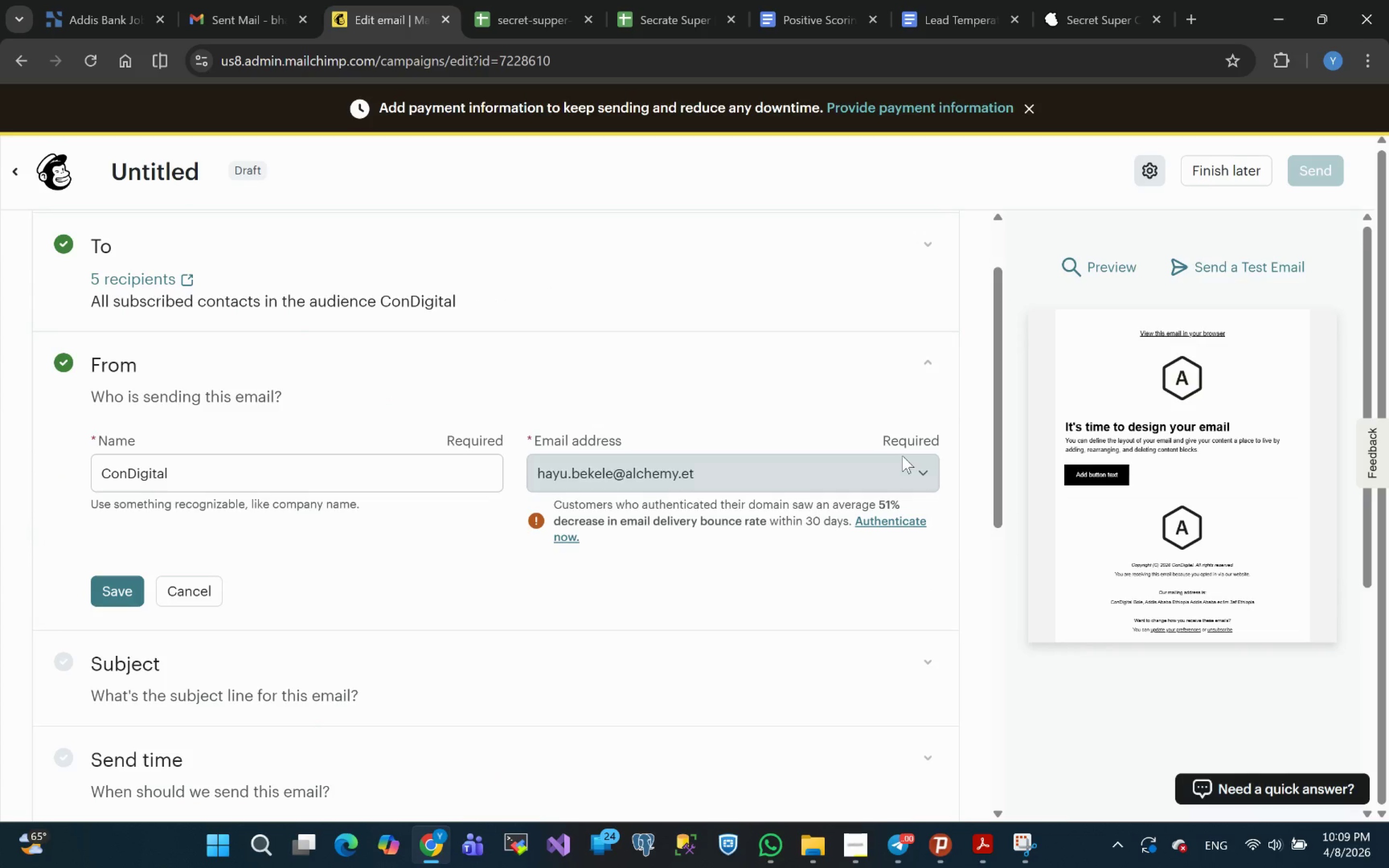 
wait(5.94)
 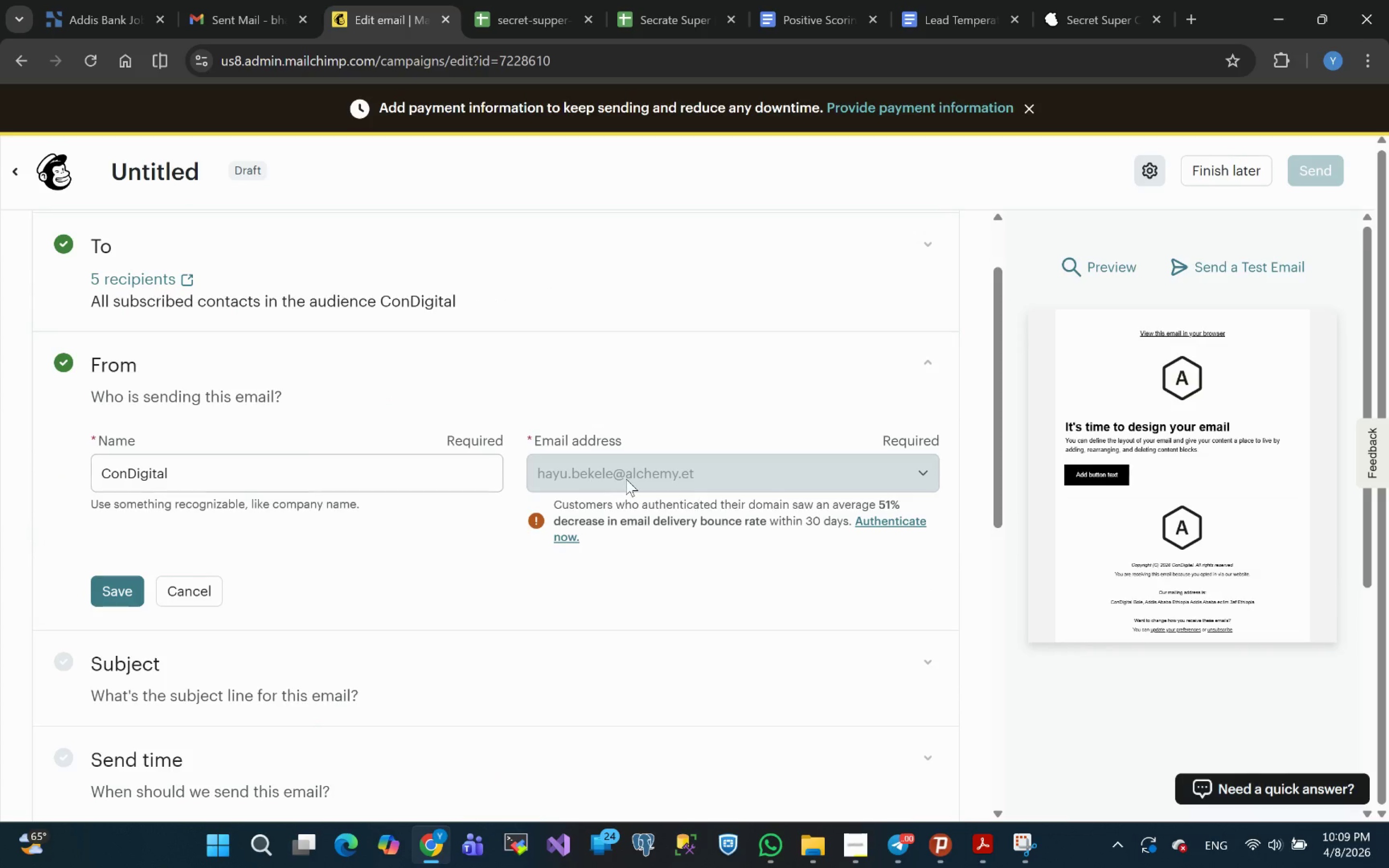 
left_click([712, 475])
 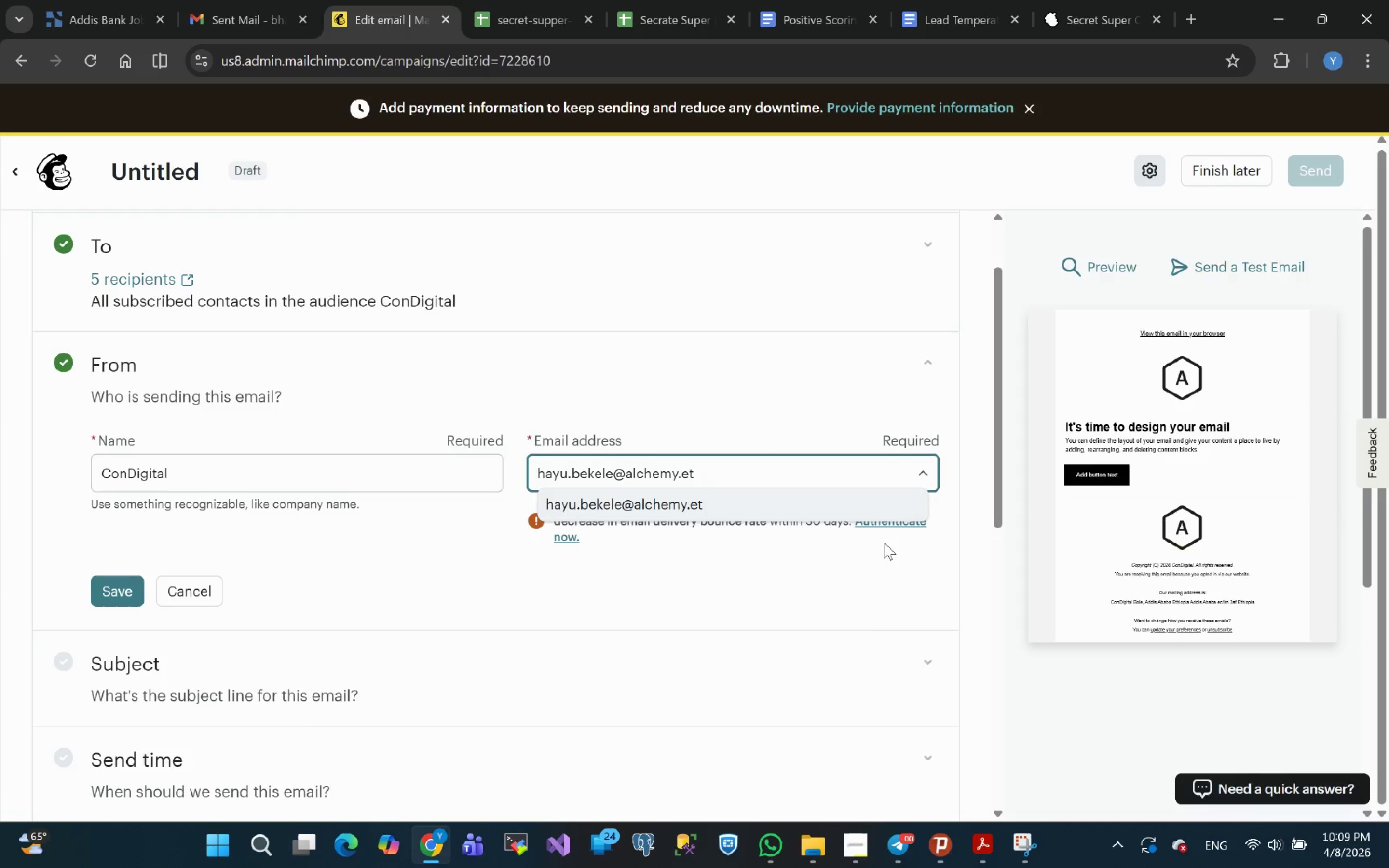 
left_click([841, 586])
 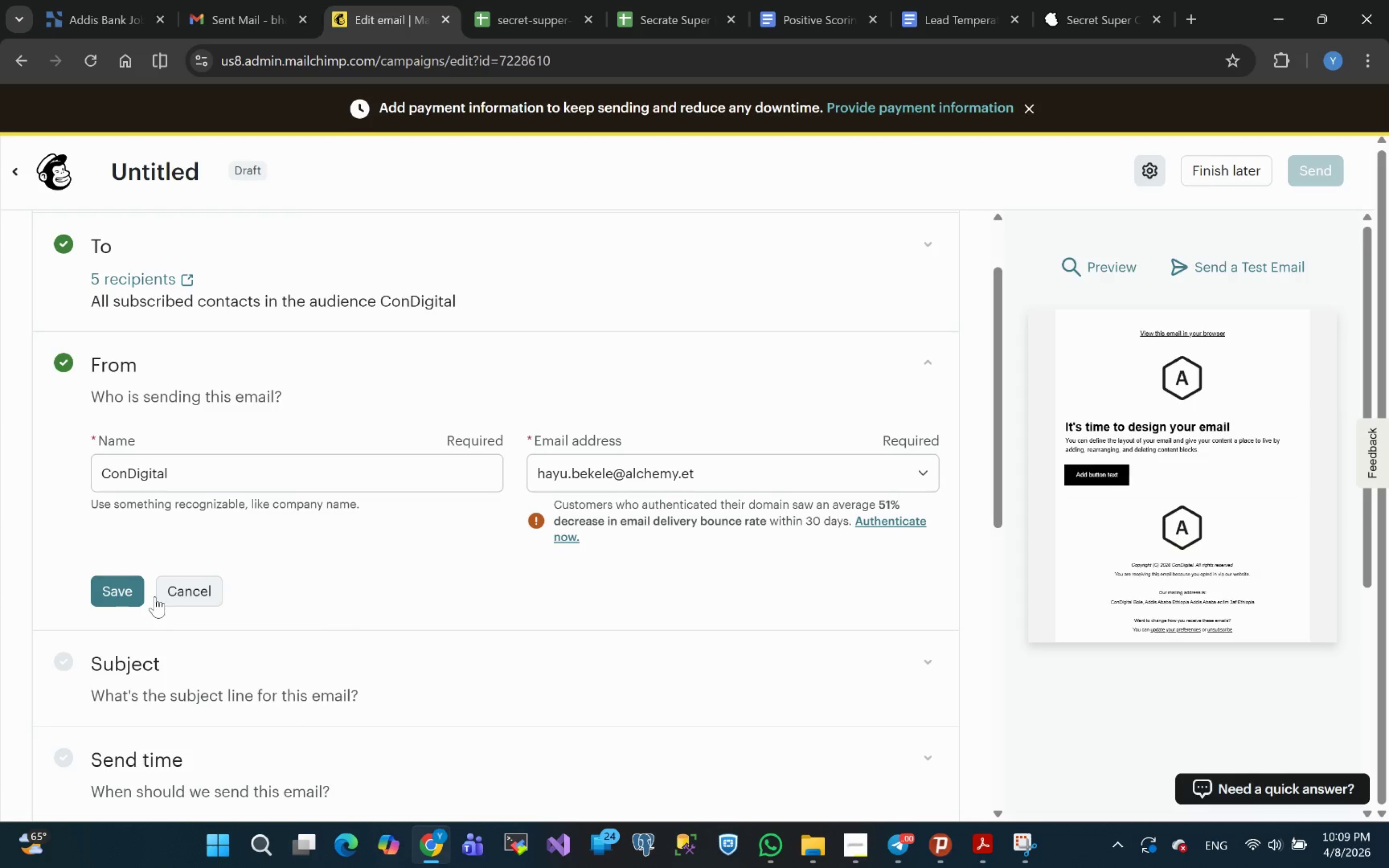 
left_click([114, 595])
 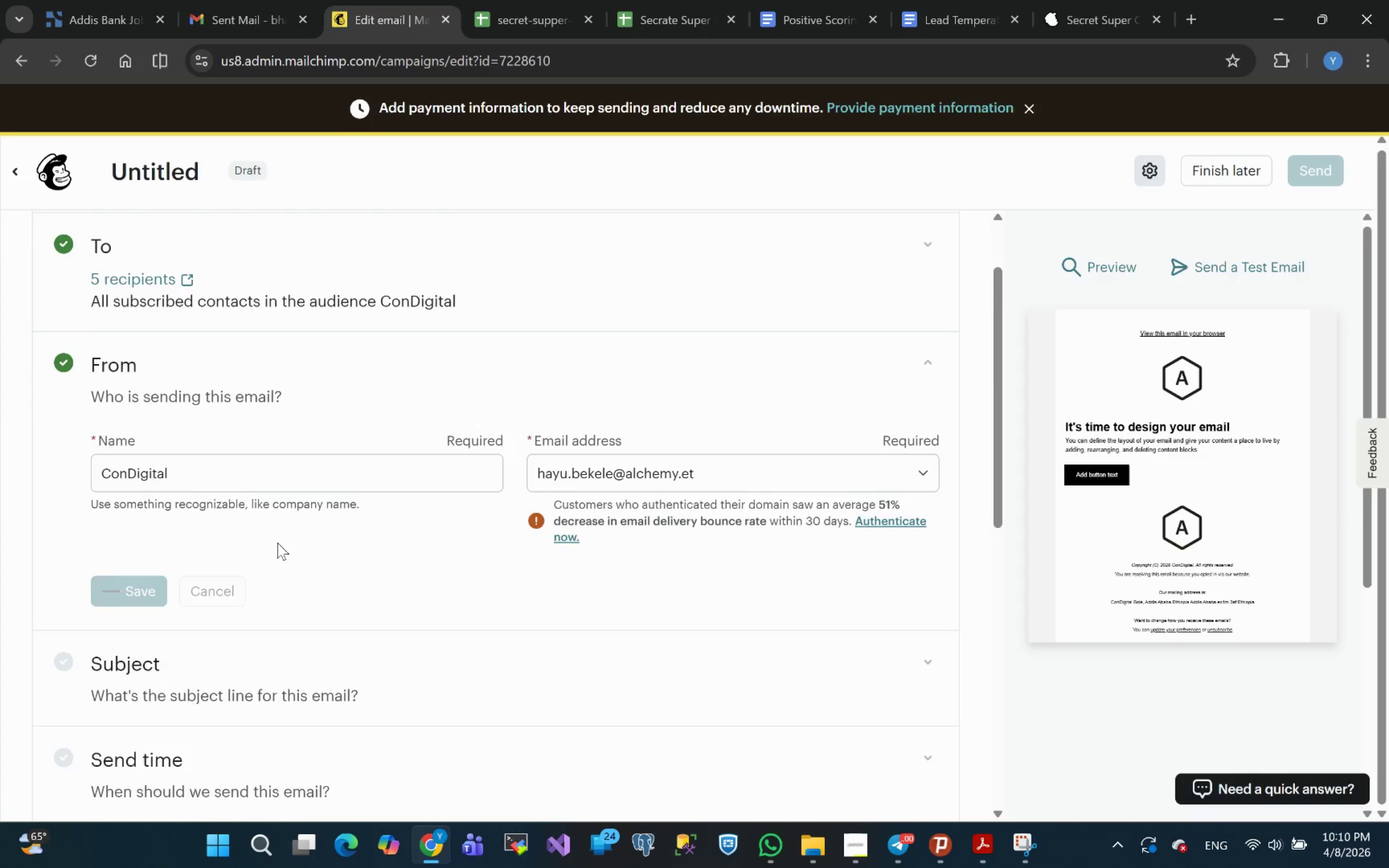 
scroll: coordinate [277, 542], scroll_direction: down, amount: 3.0
 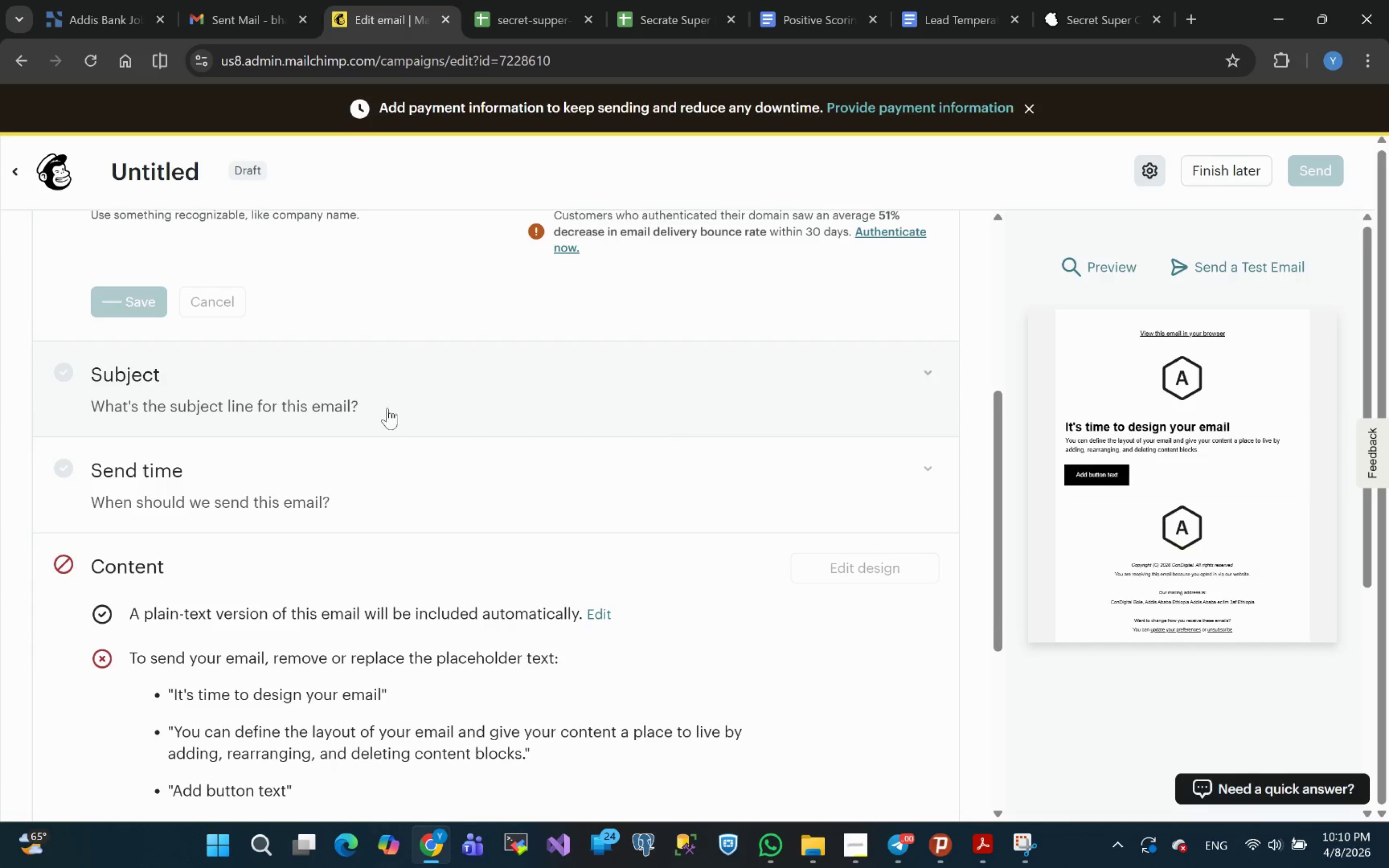 
left_click([380, 389])
 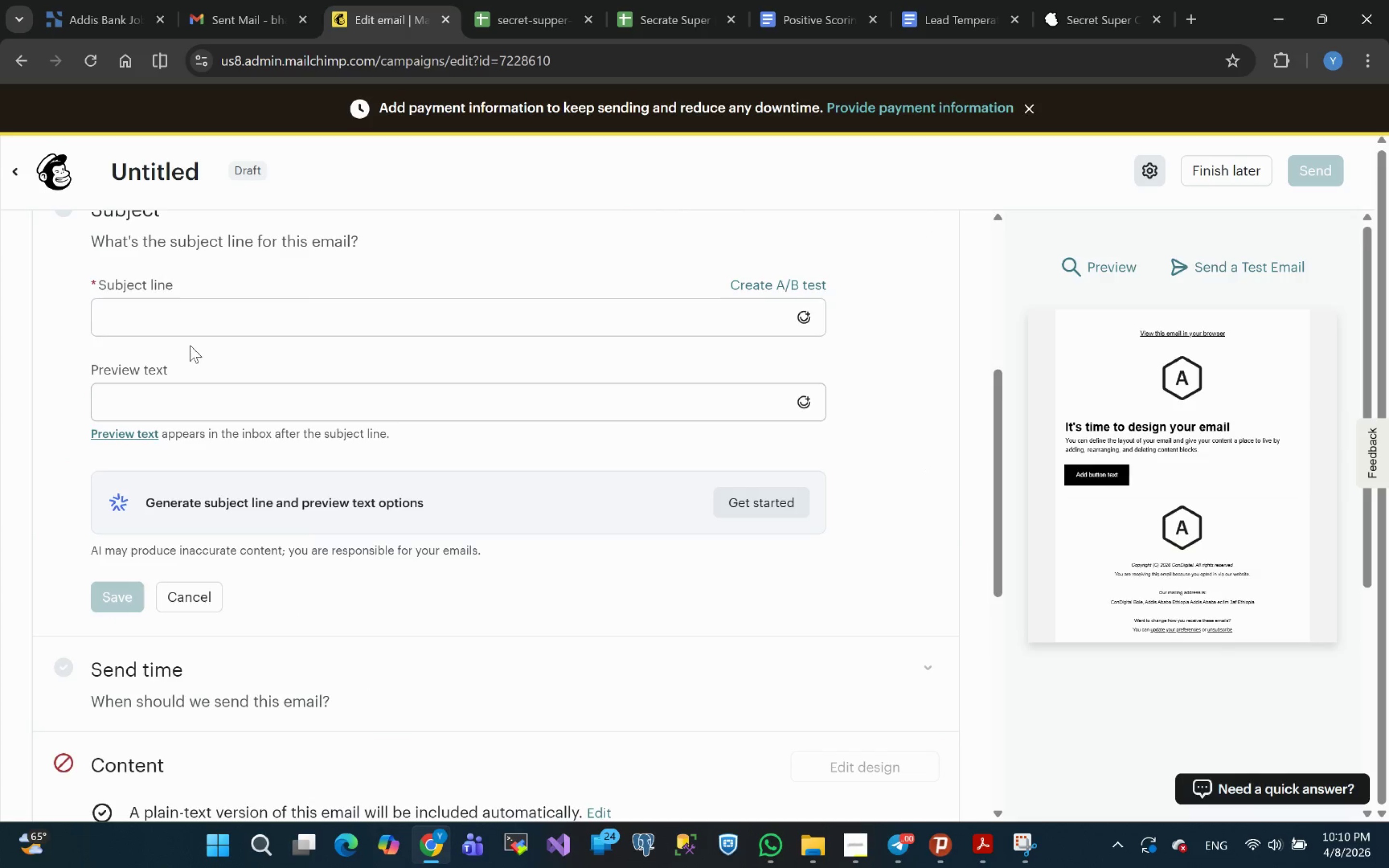 
scroll: coordinate [175, 321], scroll_direction: up, amount: 1.0
 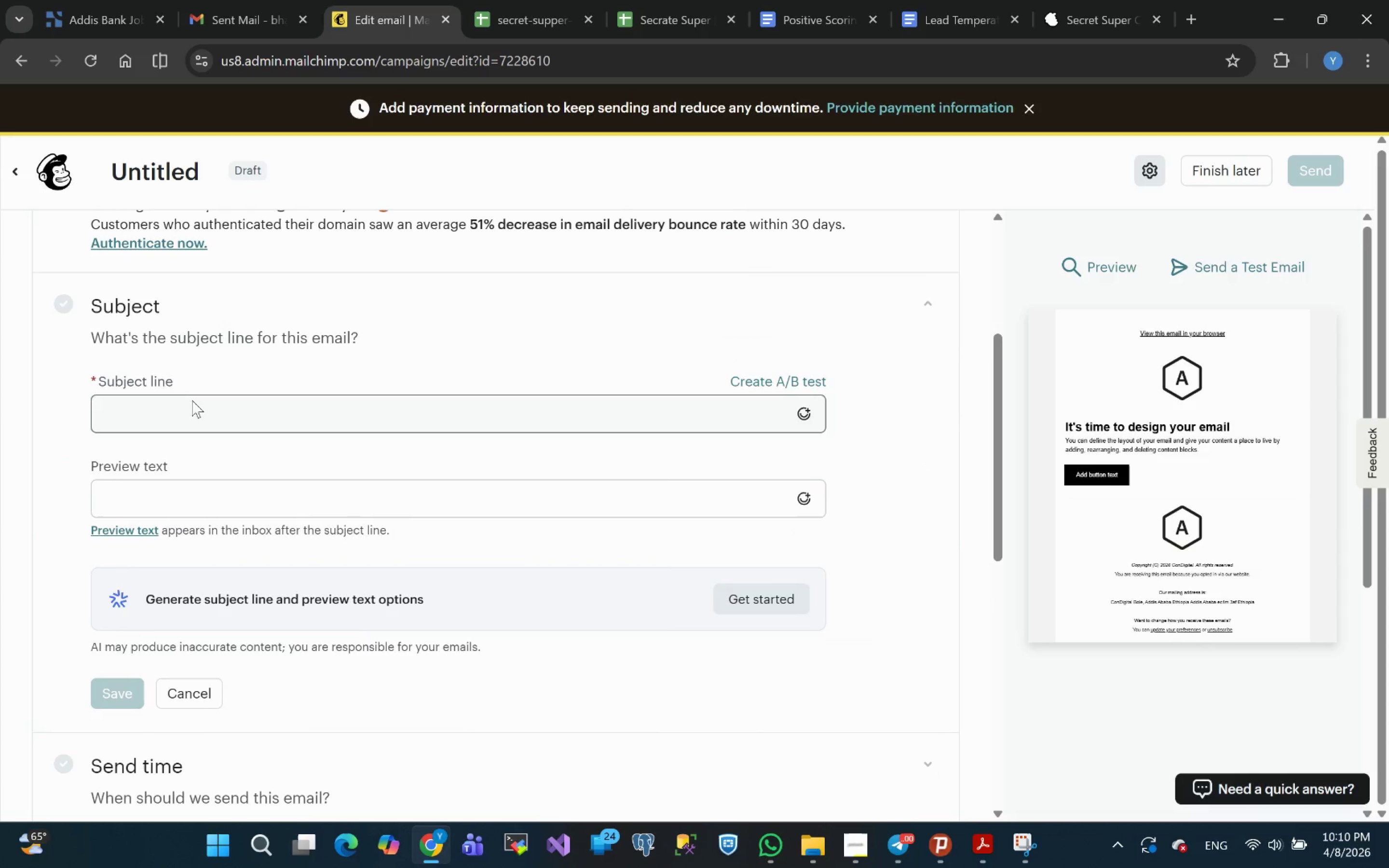 
left_click([192, 401])
 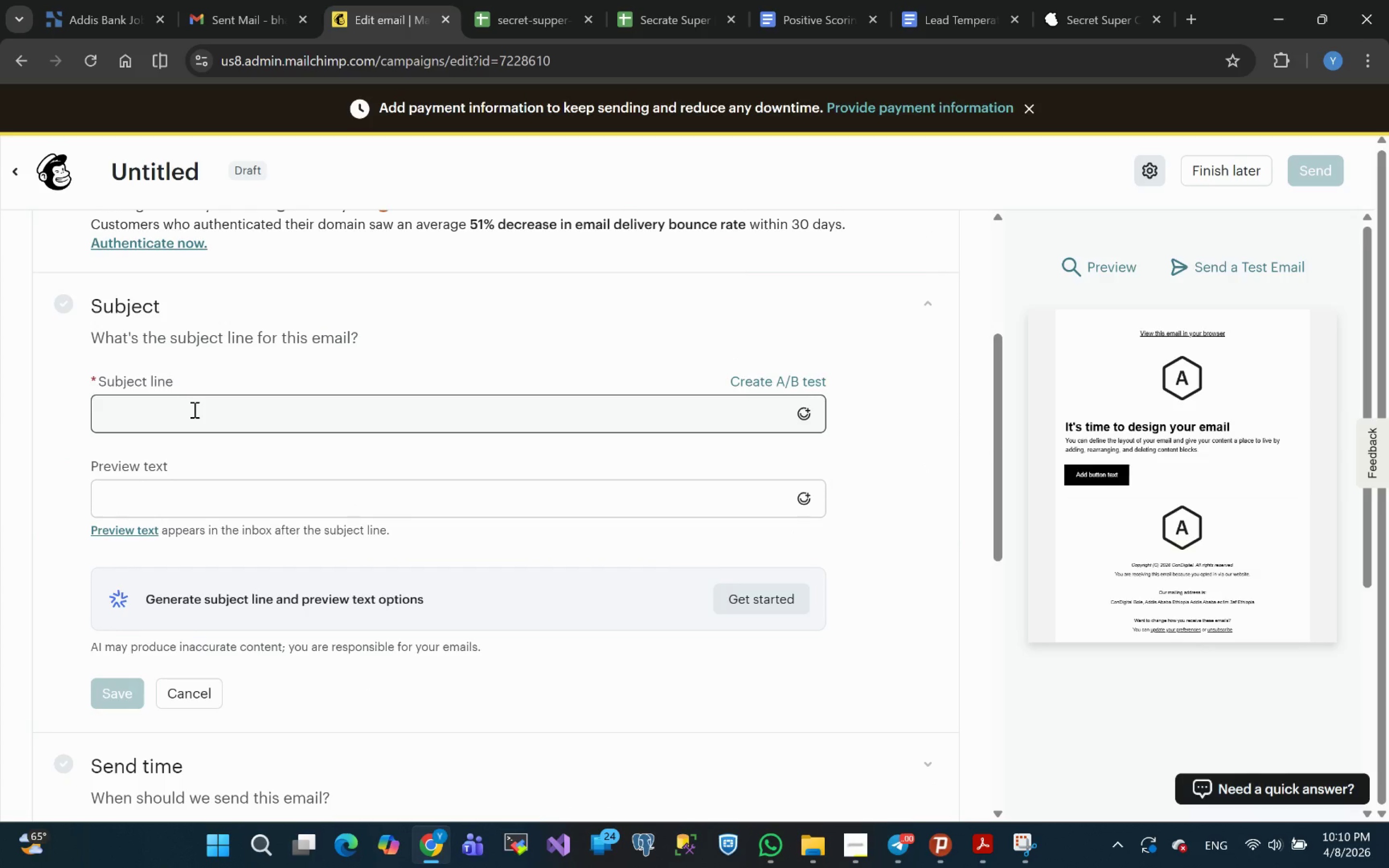 
left_click([192, 411])
 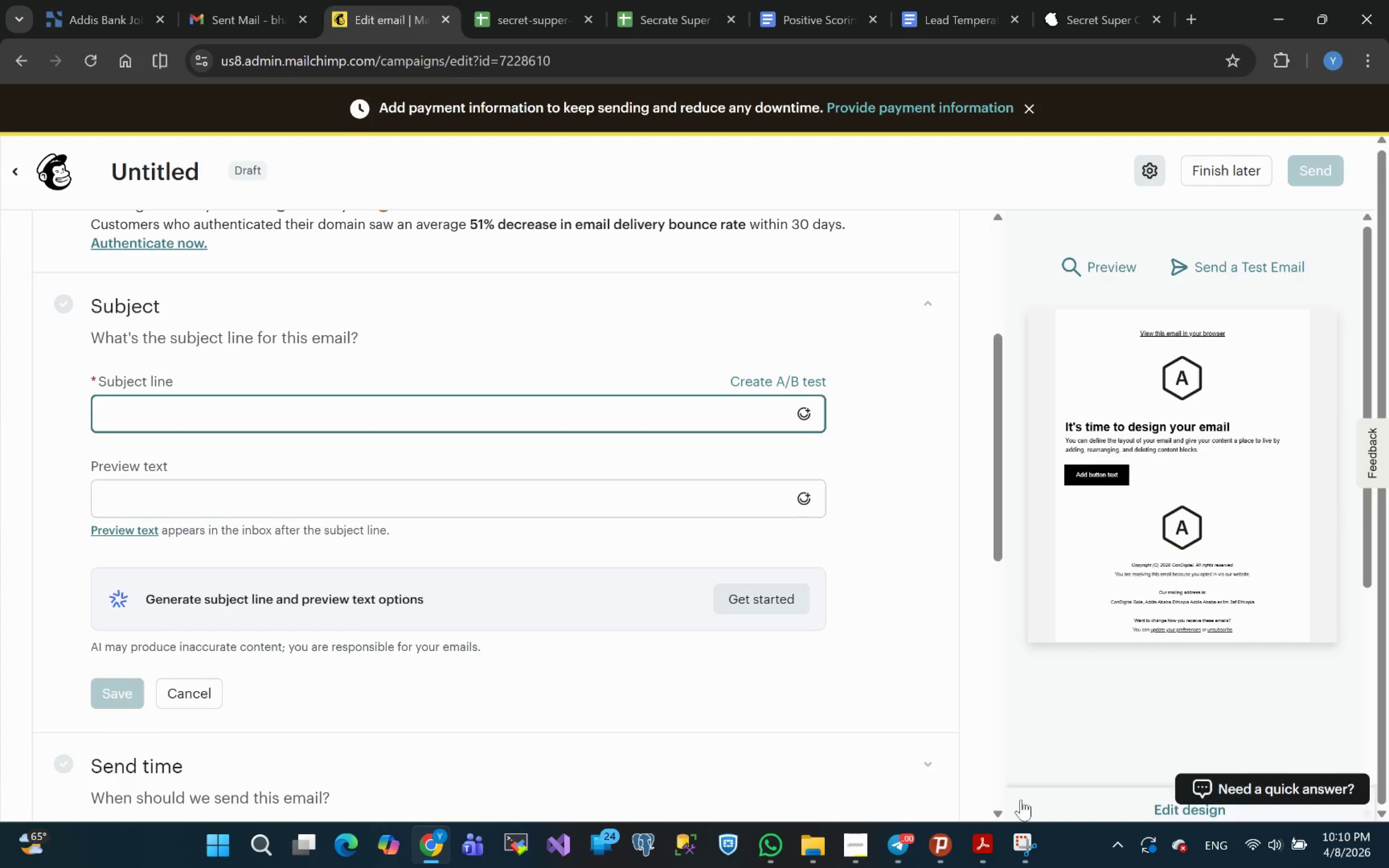 
wait(5.44)
 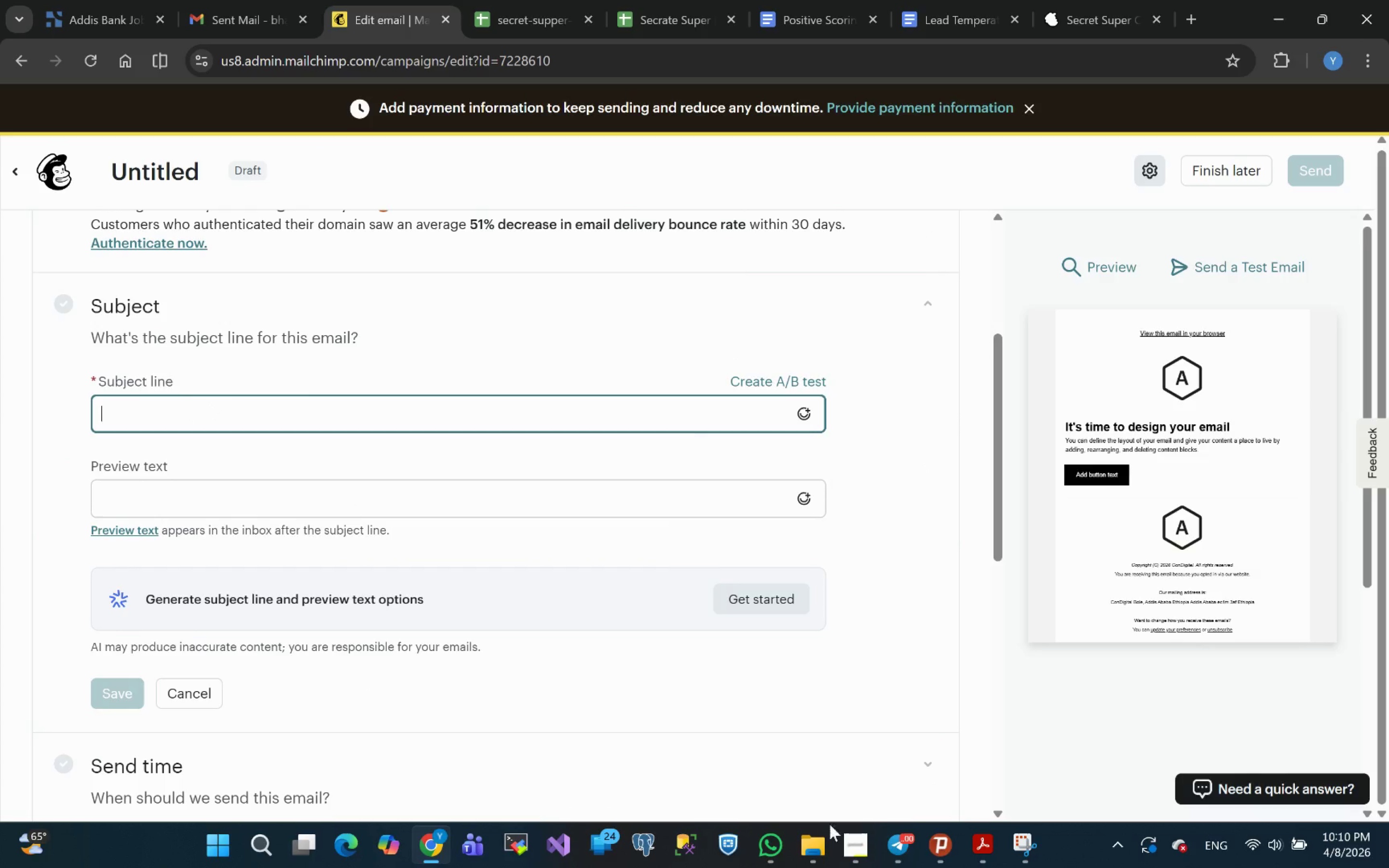 
left_click([860, 855])